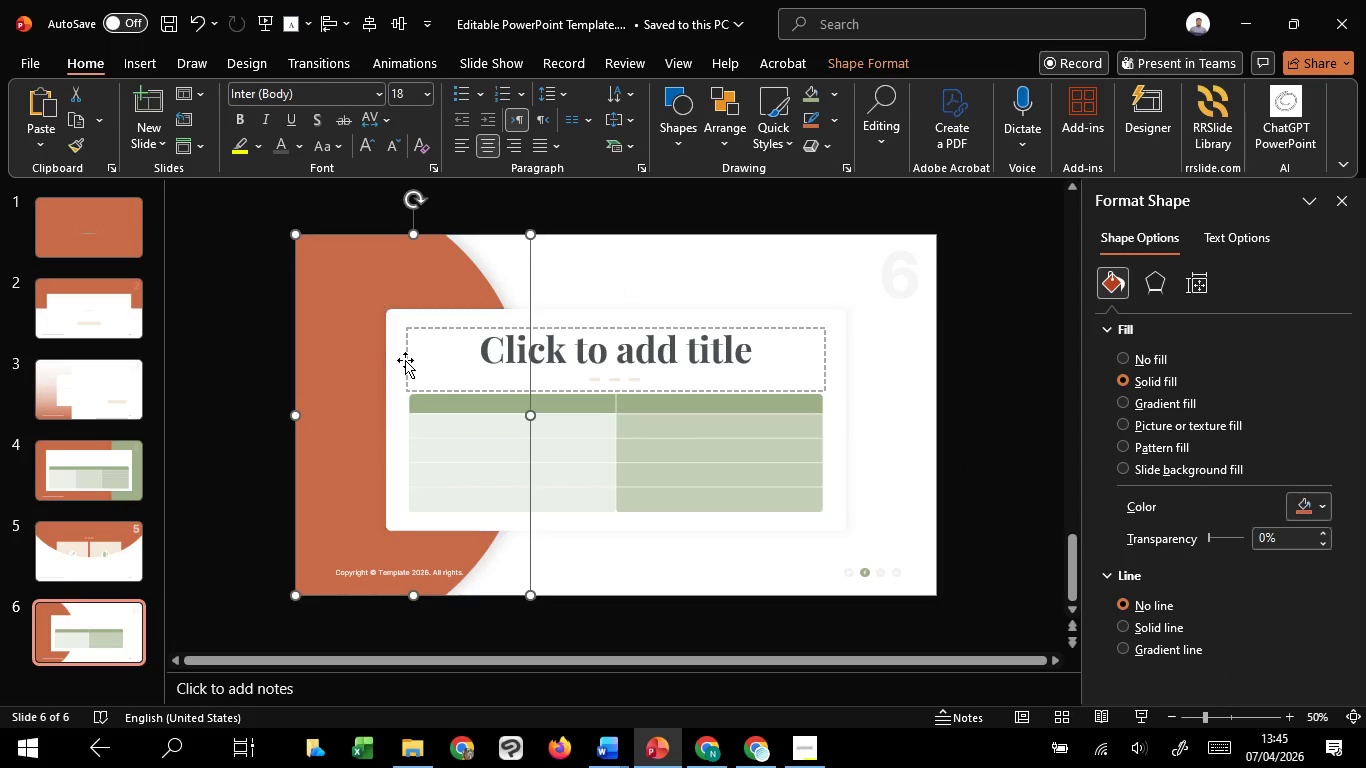 
hold_key(key=ShiftLeft, duration=1.52)
left_click([412, 358])
 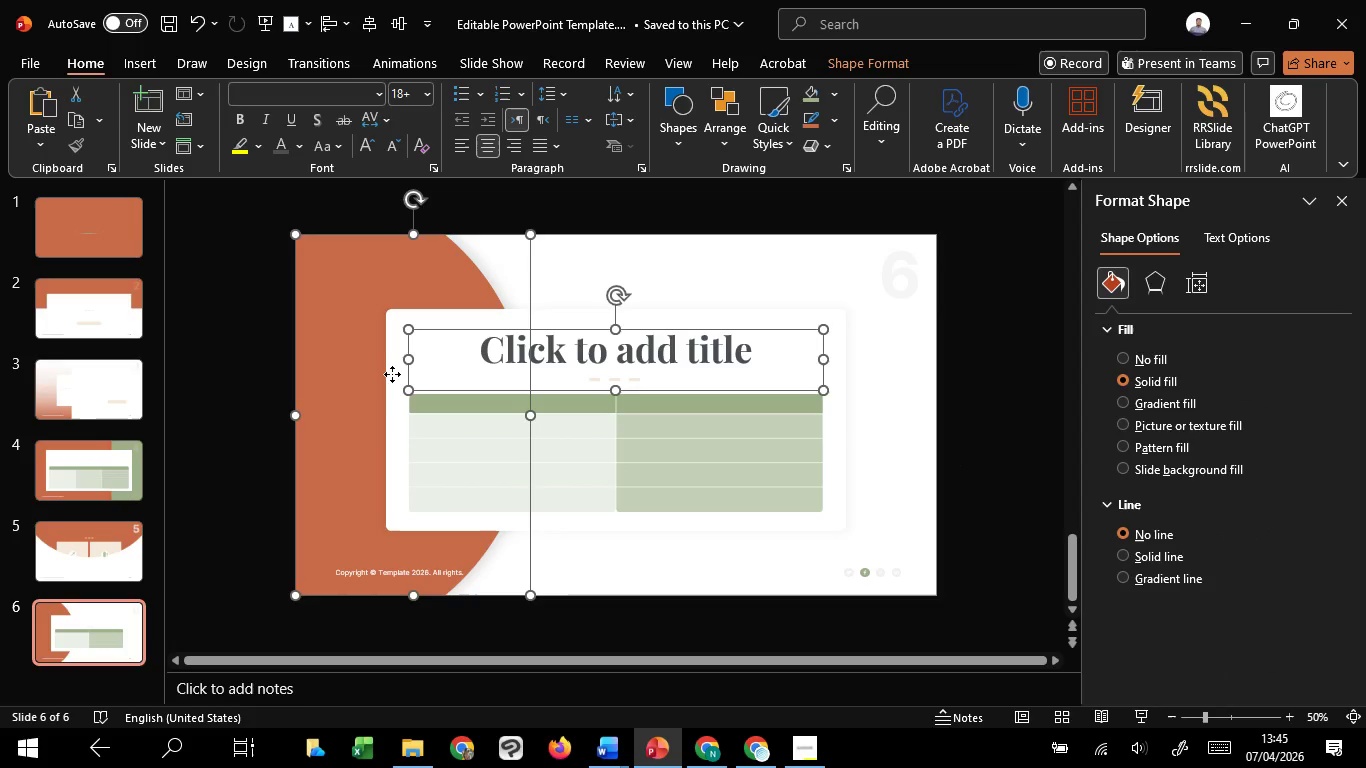 
left_click([392, 374])
 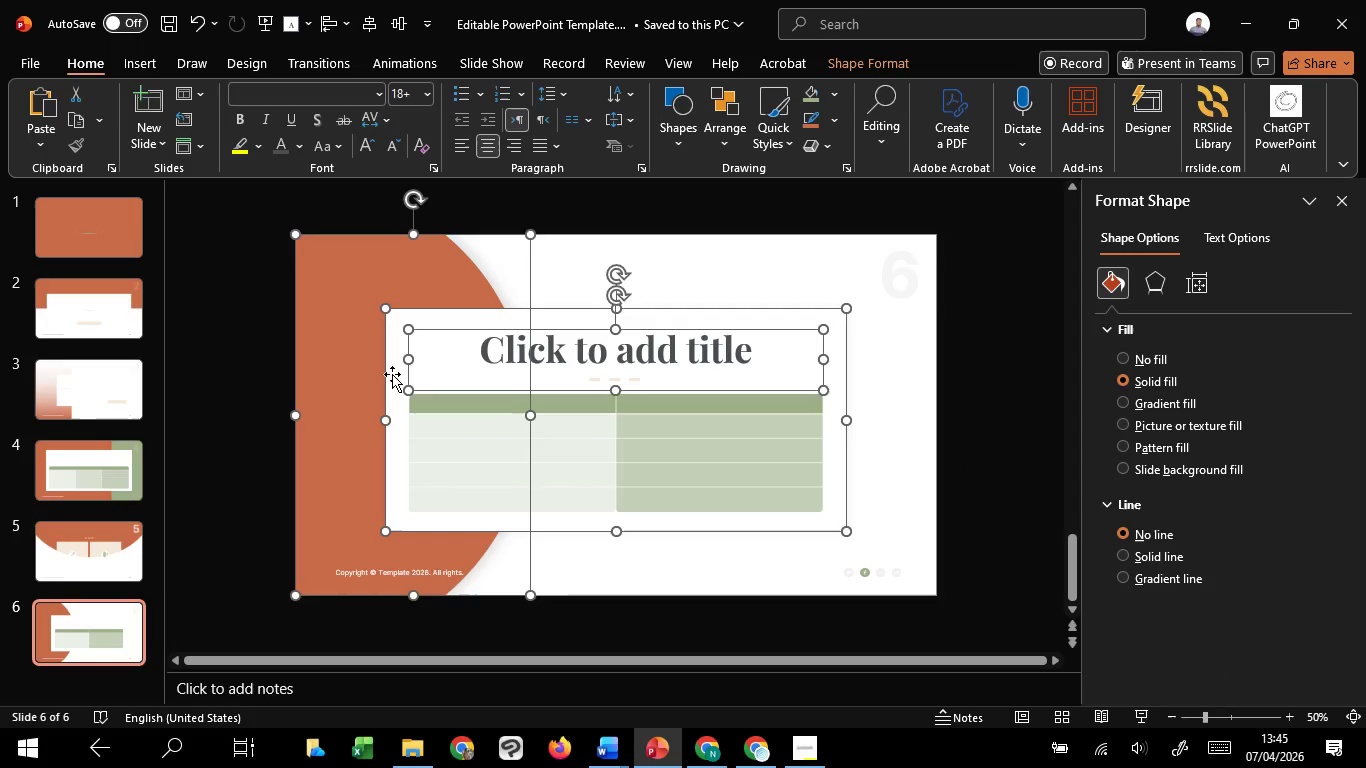 
key(Shift+ShiftLeft)
 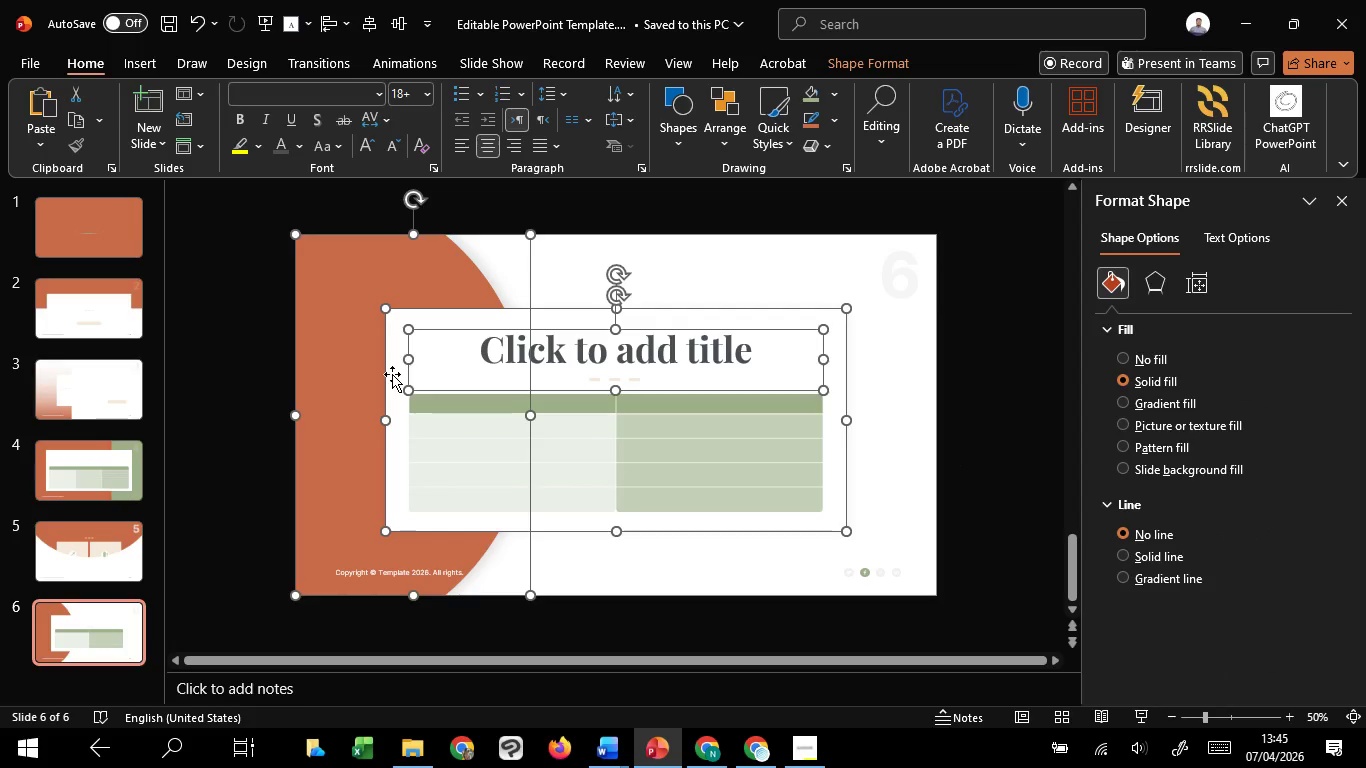 
key(Shift+ShiftLeft)
 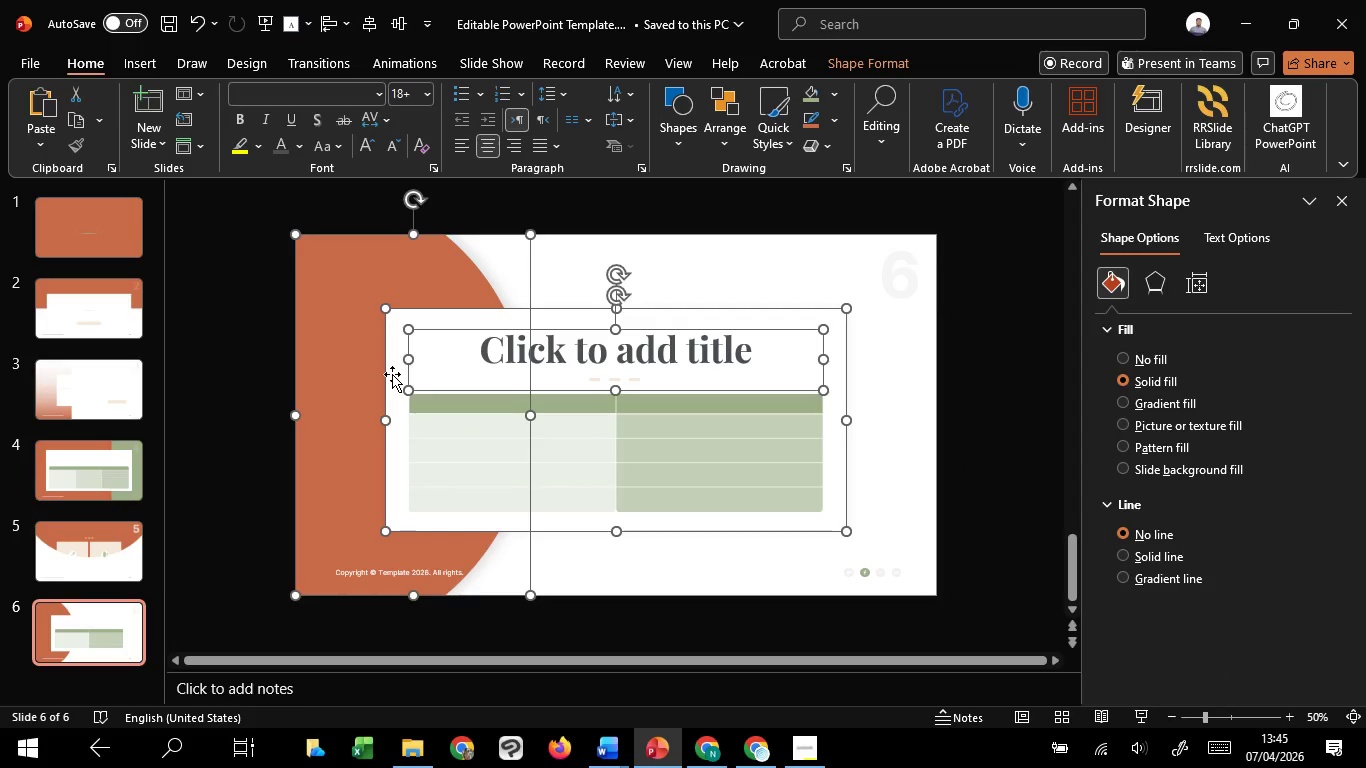 
key(Shift+ShiftLeft)
 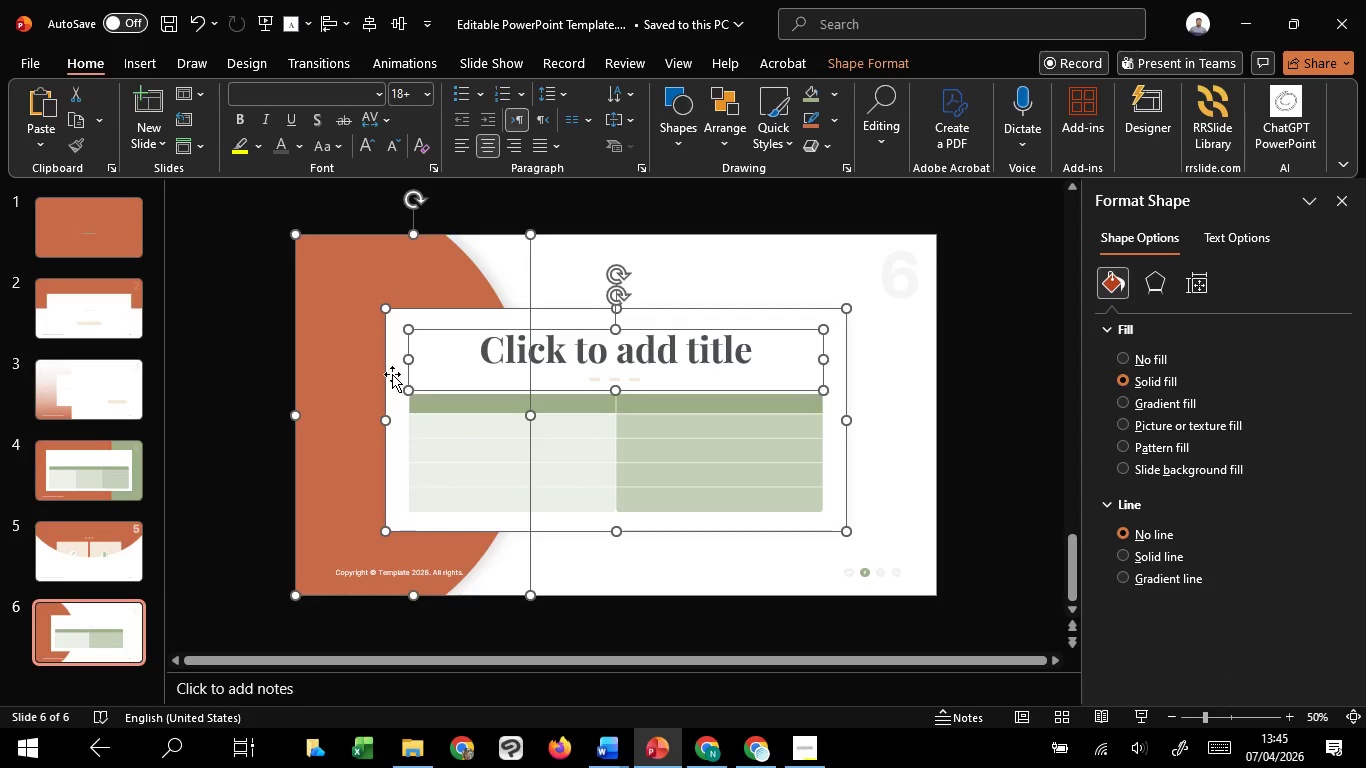 
key(Shift+ShiftLeft)
 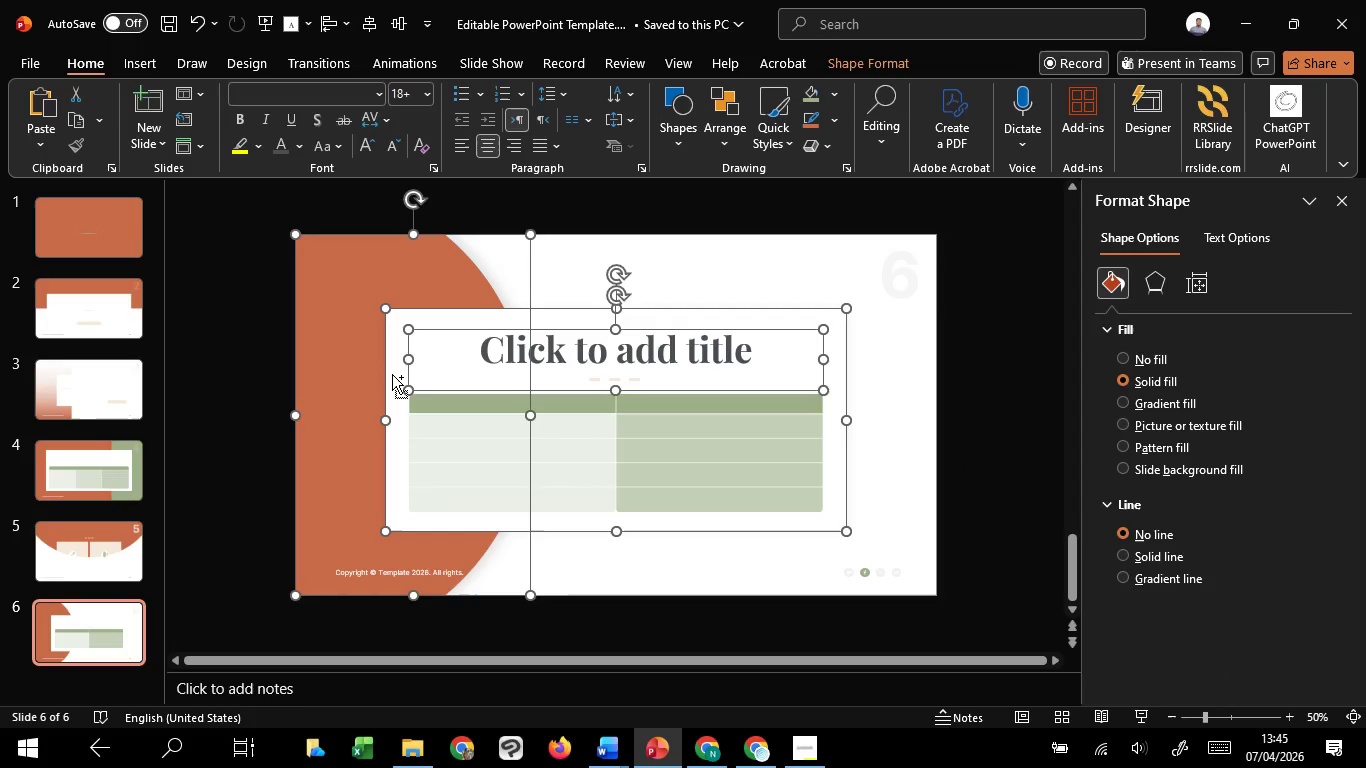 
key(Shift+ShiftLeft)
 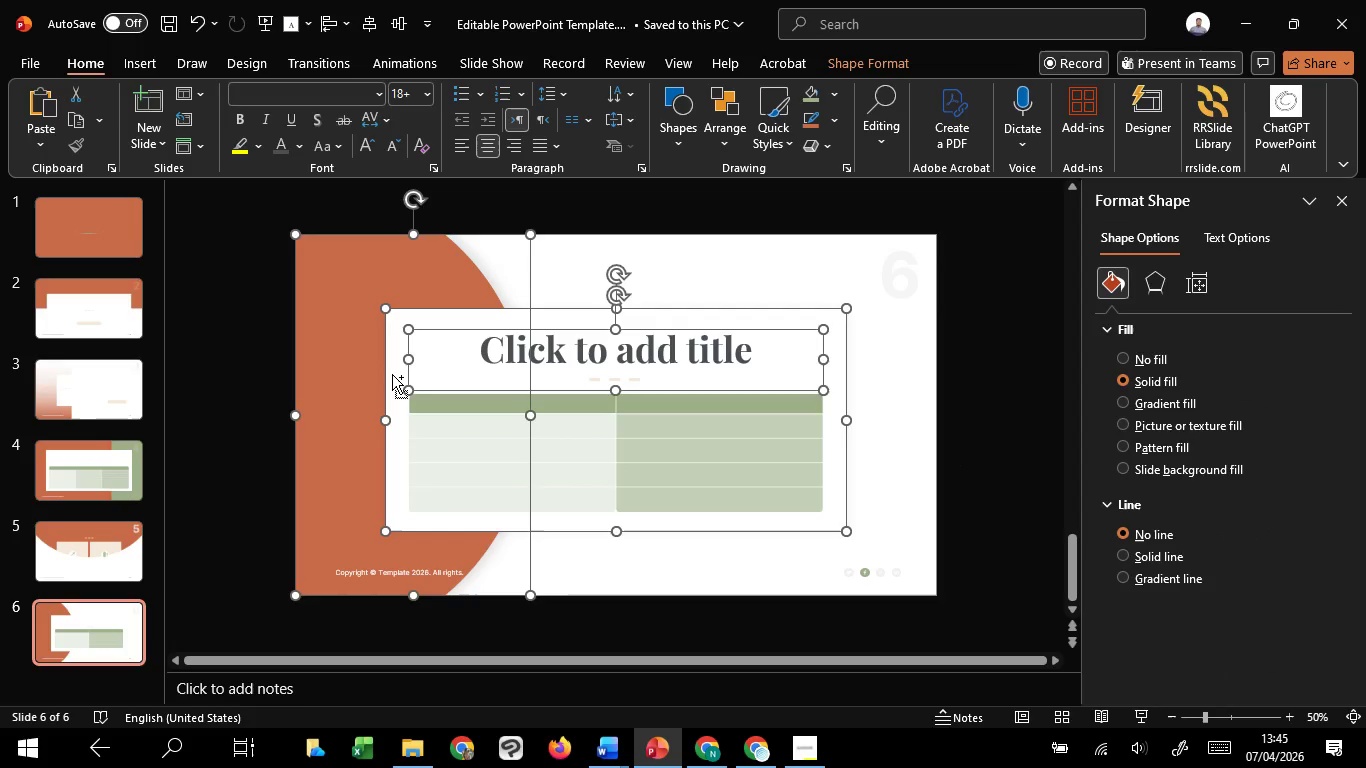 
hold_key(key=ControlLeft, duration=1.14)
 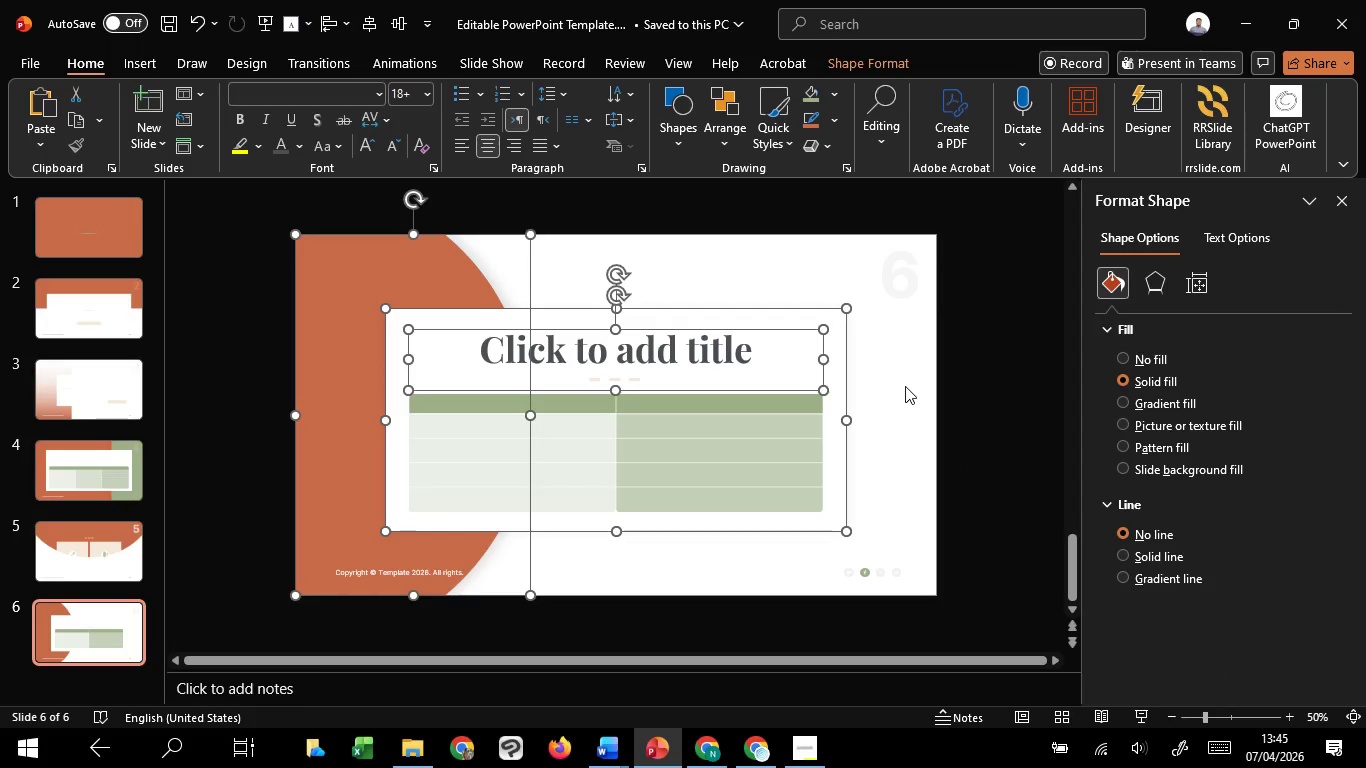 
hold_key(key=ShiftLeft, duration=1.51)
left_click_drag(start_coordinate=[905, 386], to_coordinate=[341, 550])
 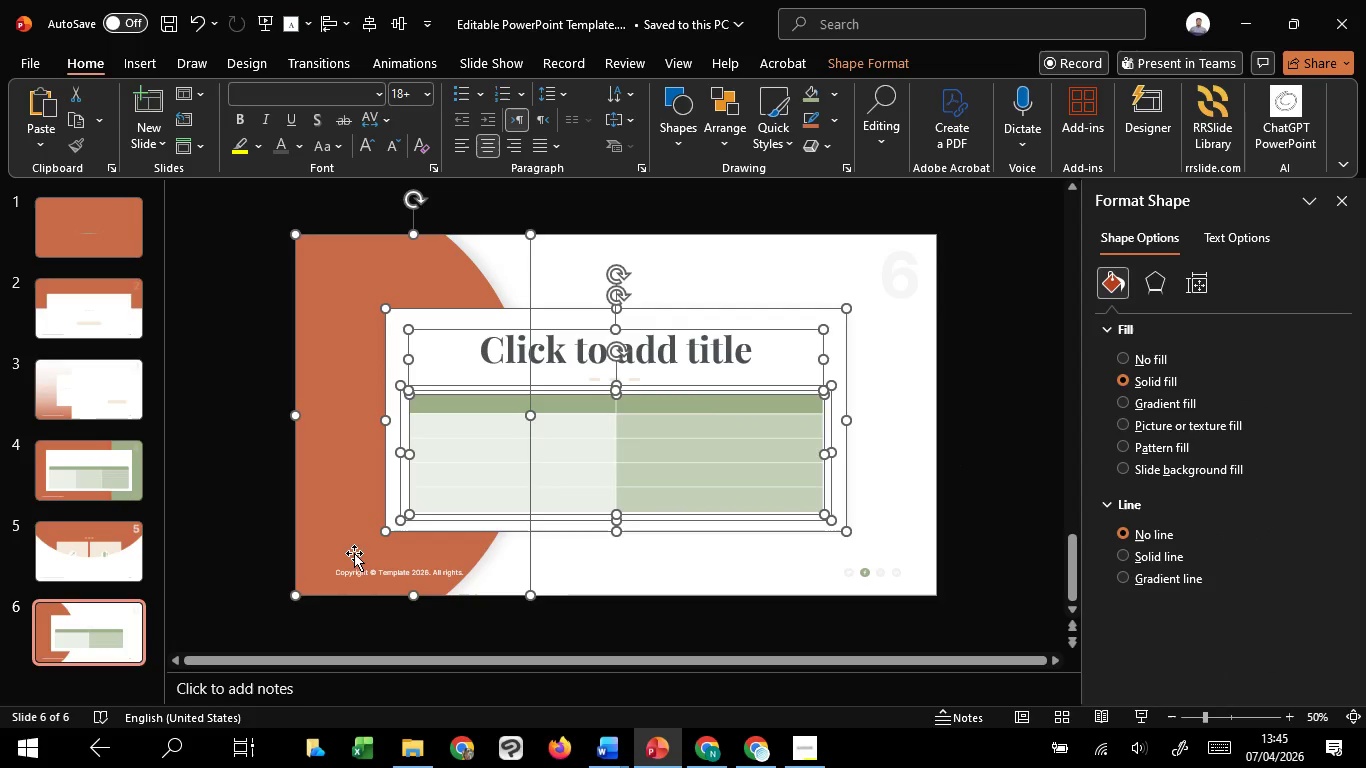 
key(Shift+ShiftLeft)
 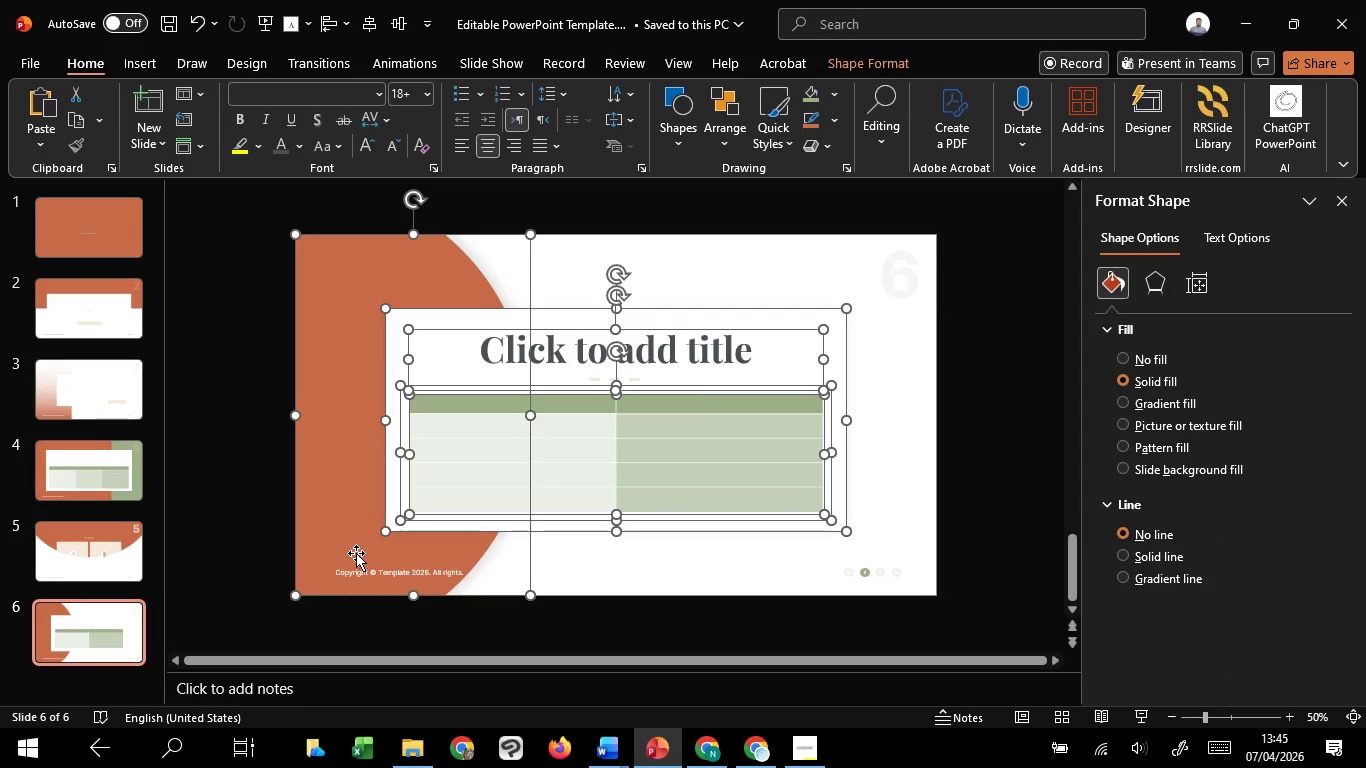 
key(Shift+ShiftLeft)
 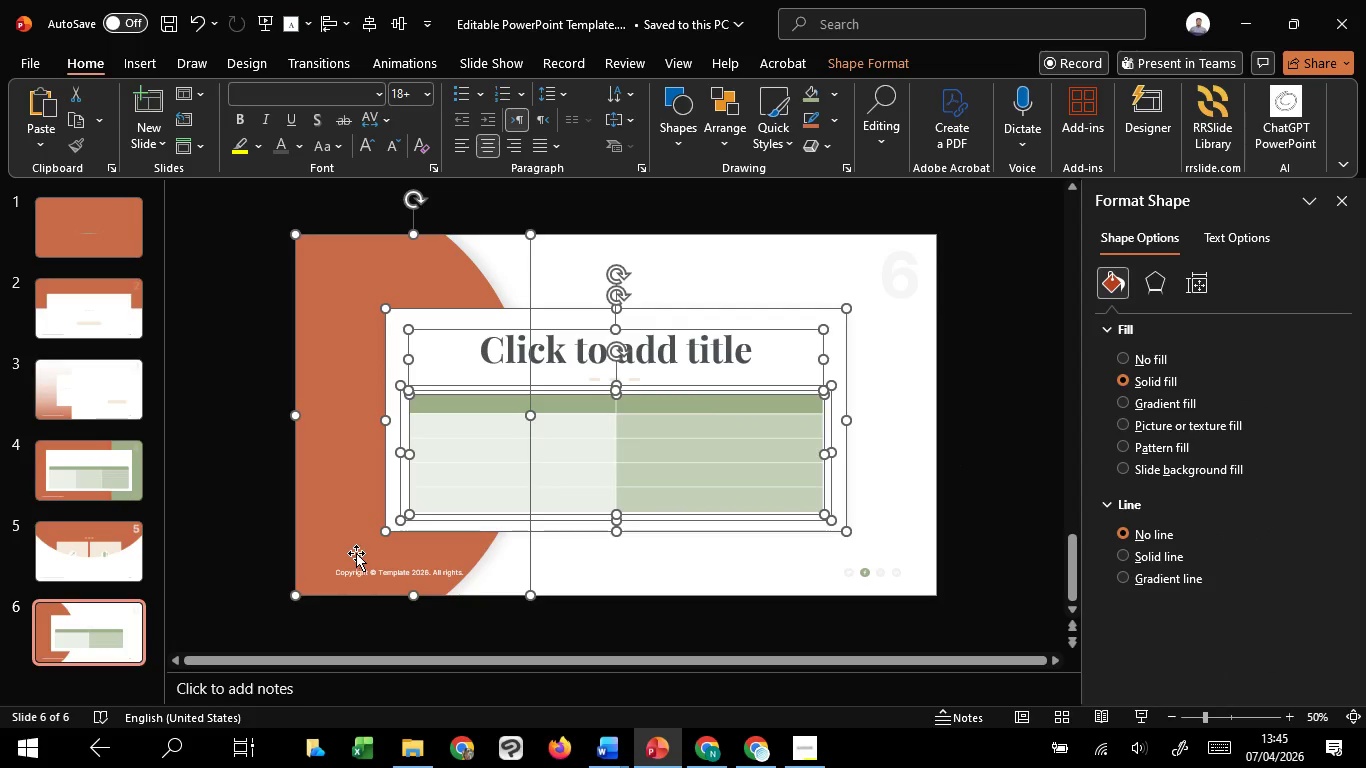 
key(Shift+ShiftLeft)
 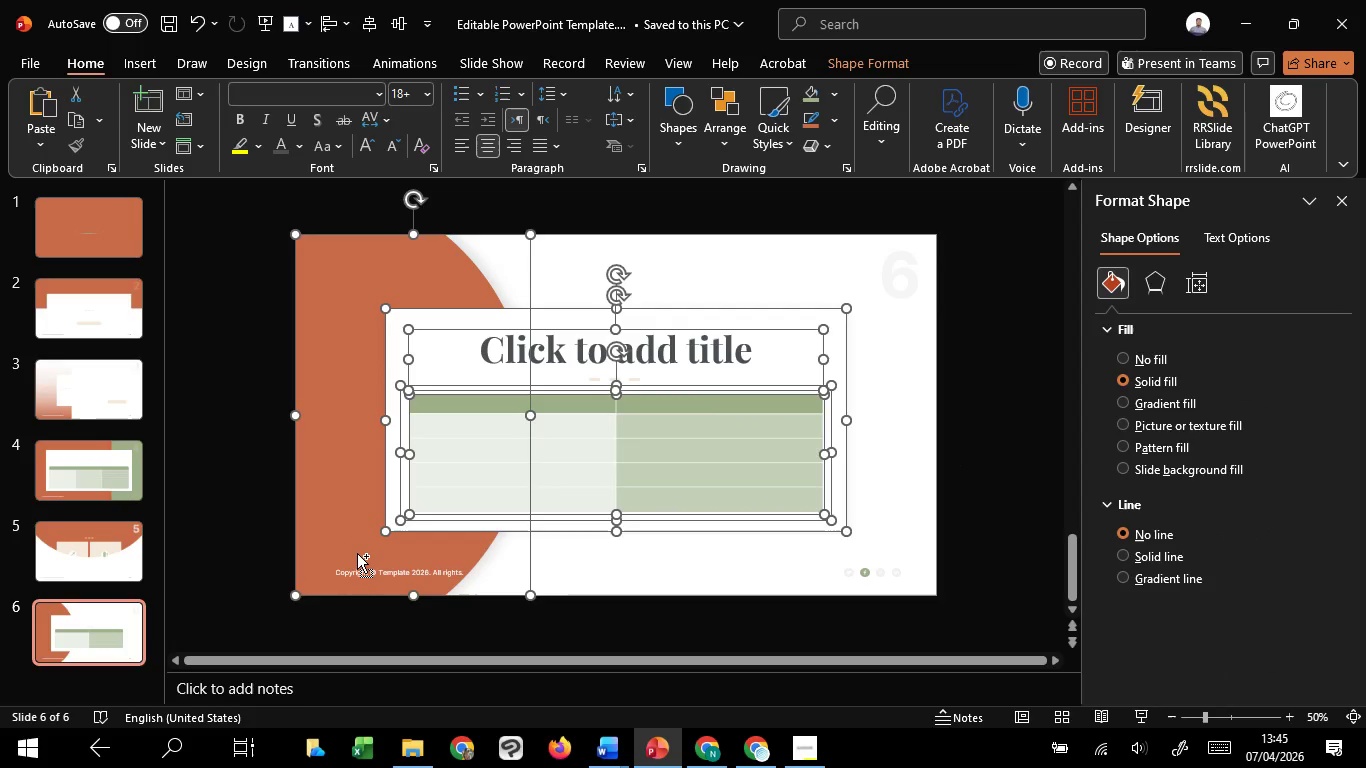 
key(Shift+ShiftLeft)
 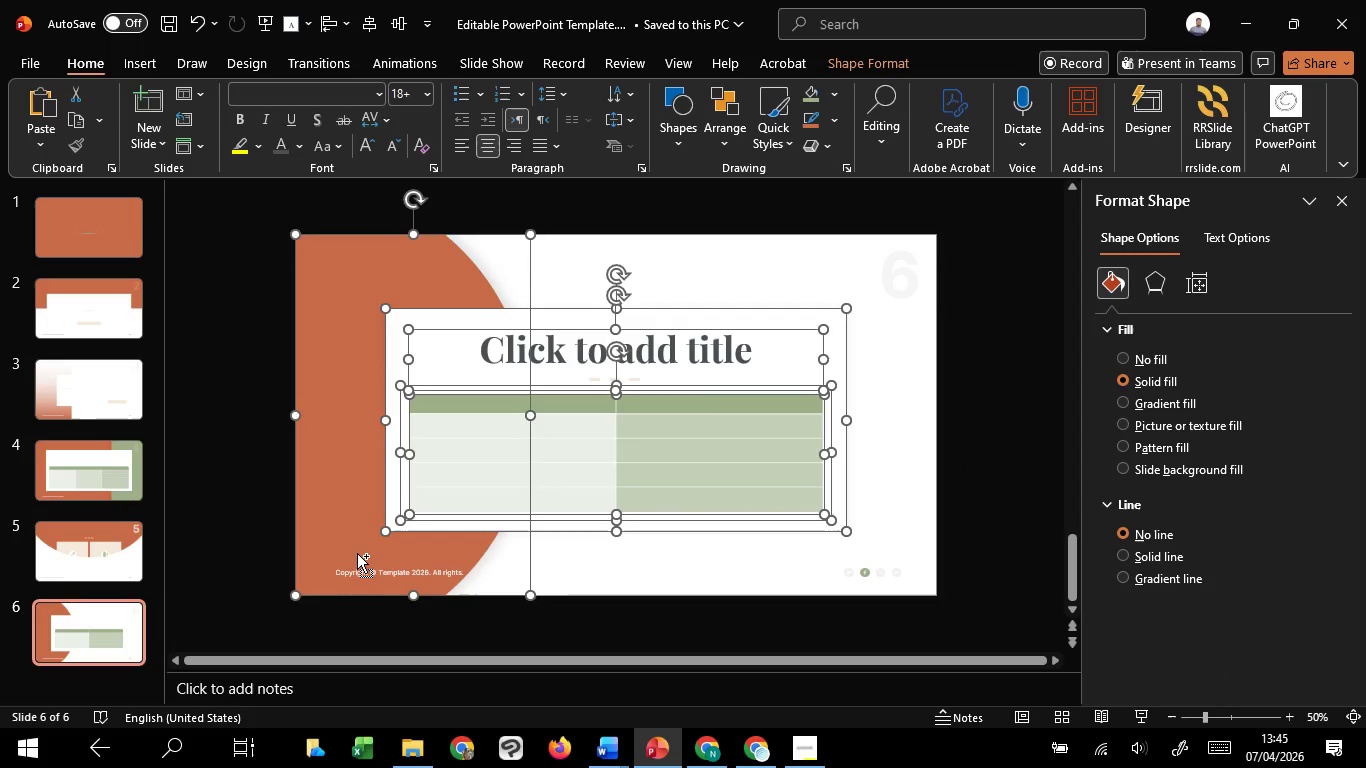 
key(Shift+ShiftLeft)
 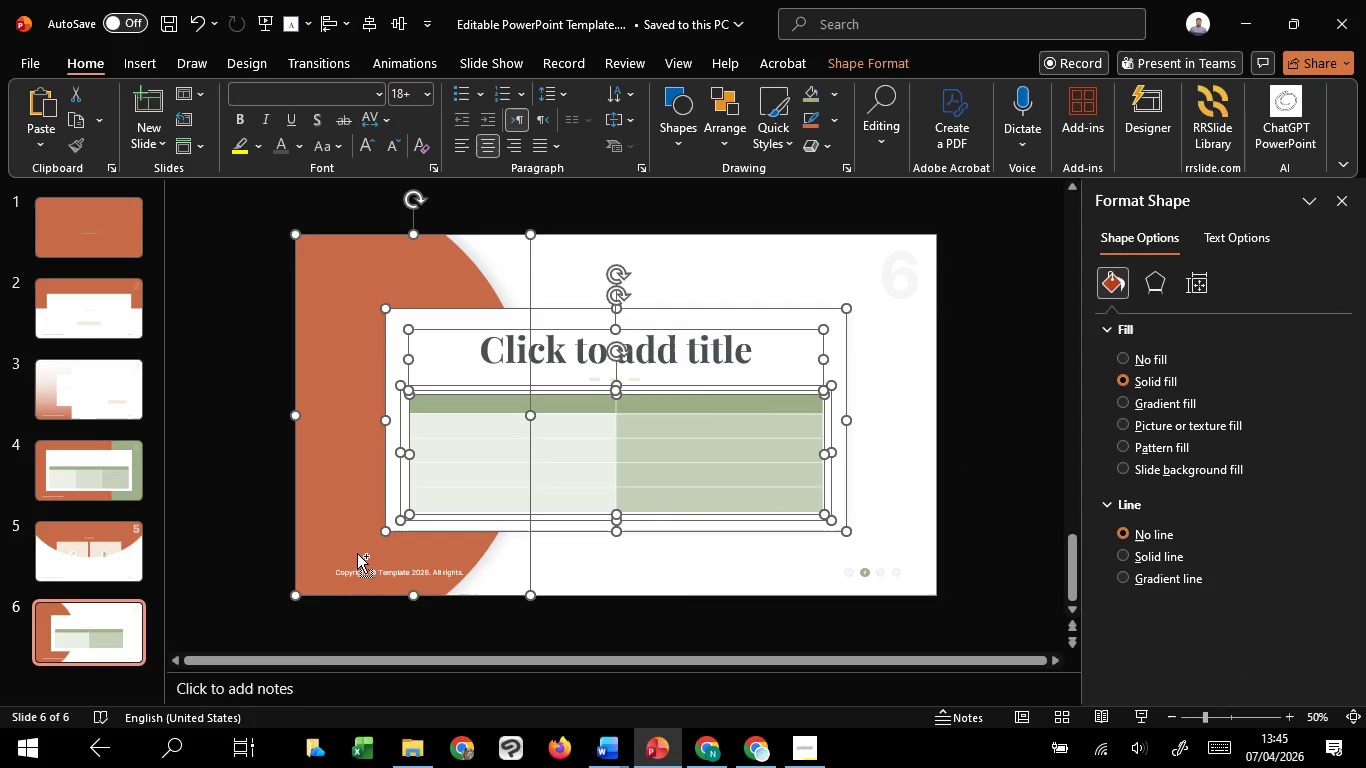 
hold_key(key=ControlLeft, duration=1.5)
 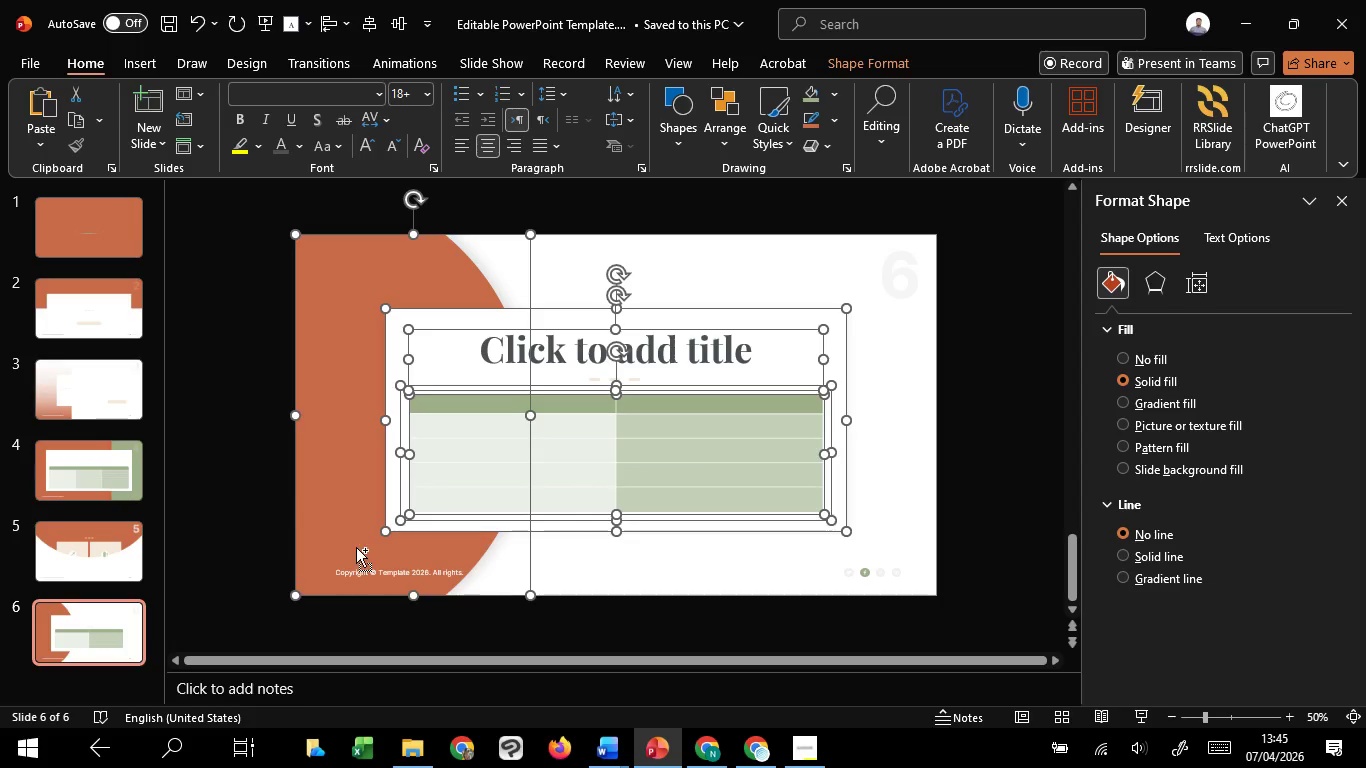 
key(Control+C)
 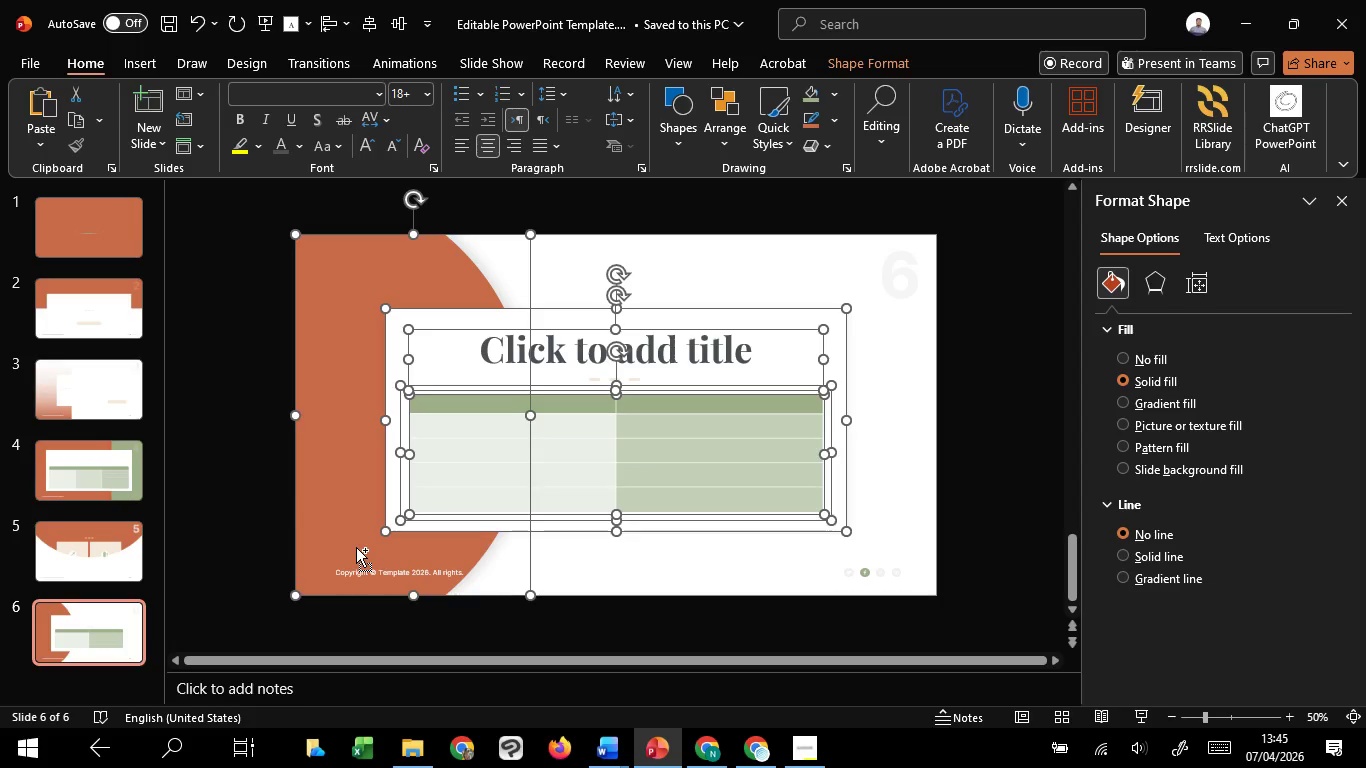 
key(Control+C)
 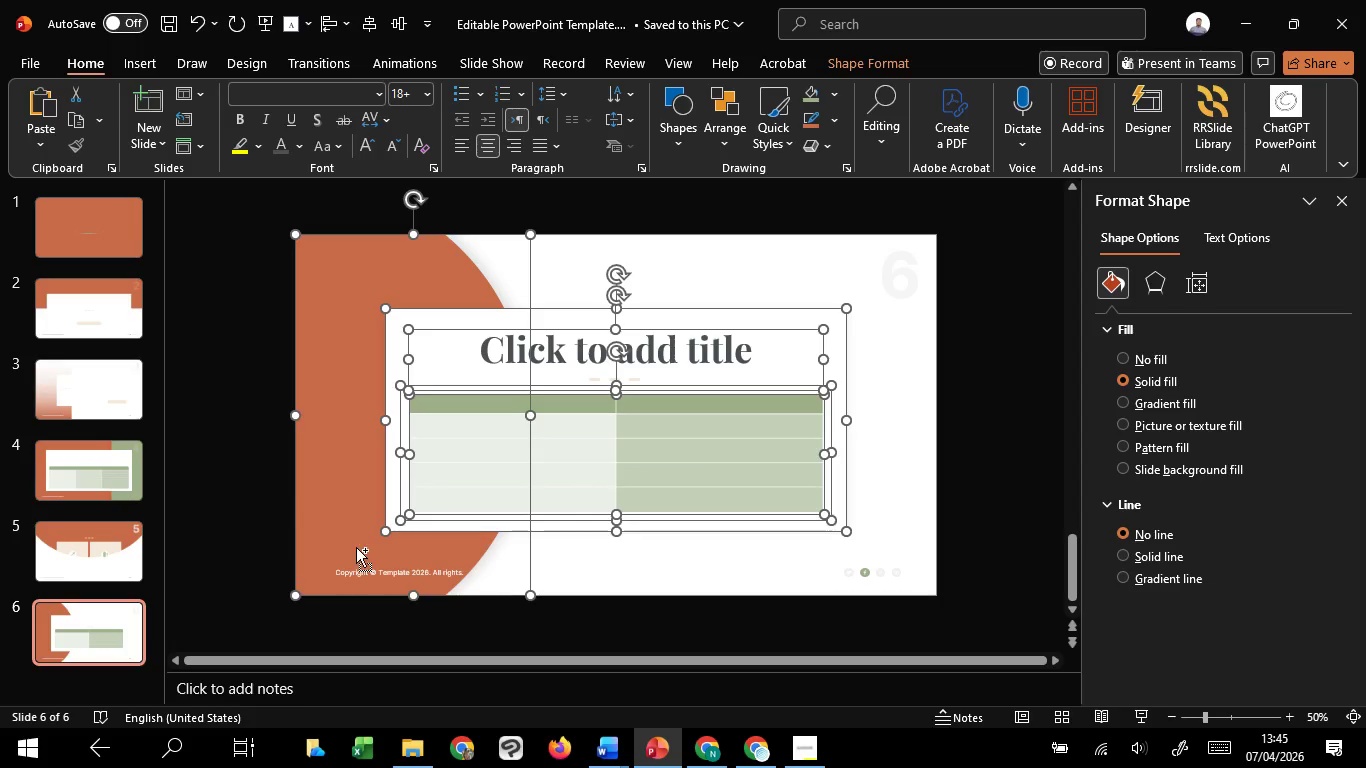 
key(Control+C)
 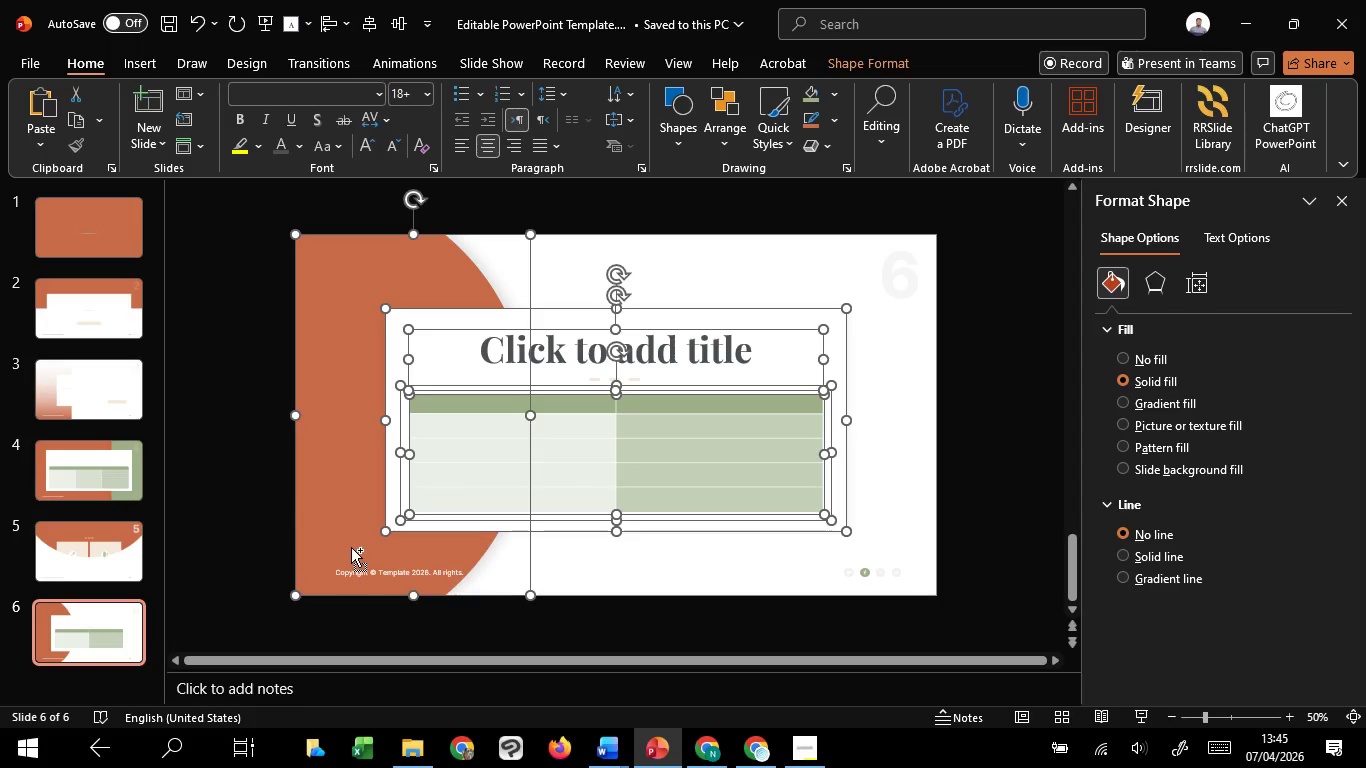 
key(Control+C)
 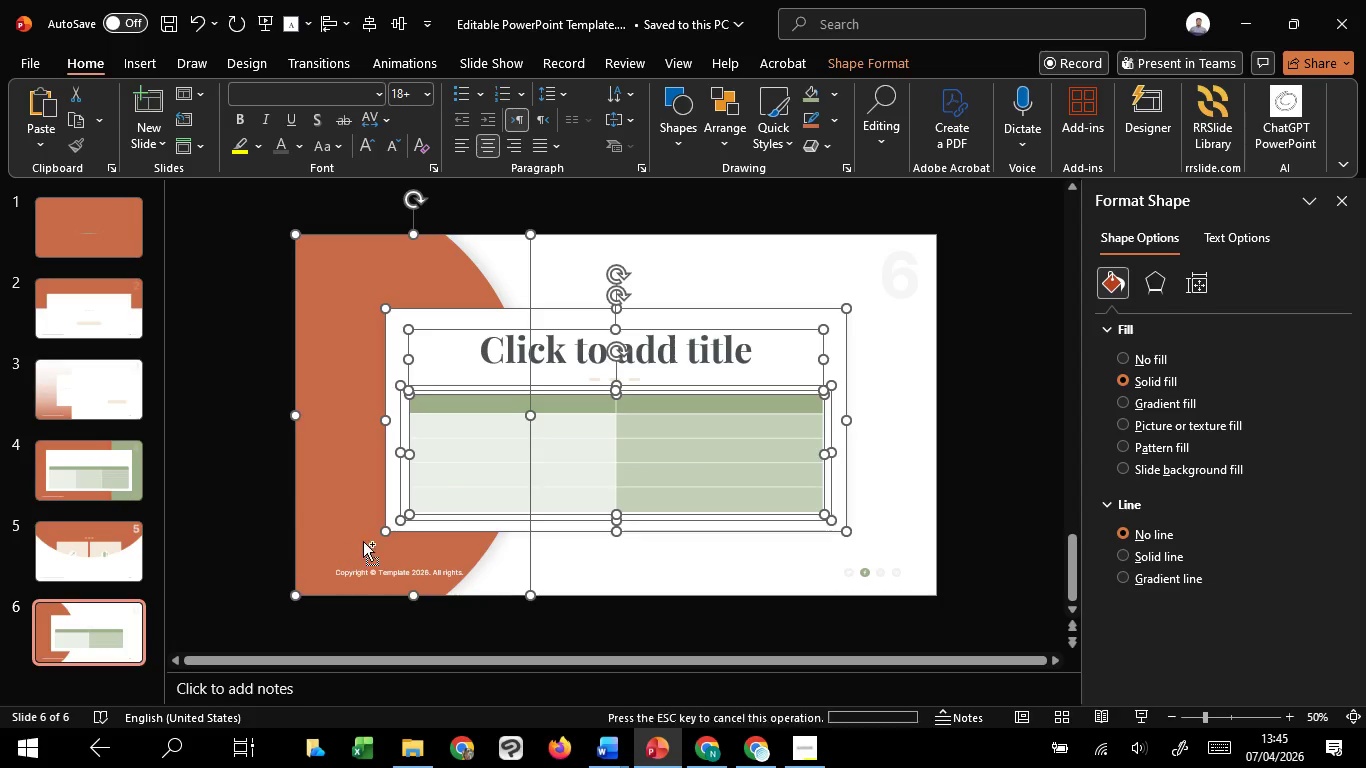 
key(Control+C)
 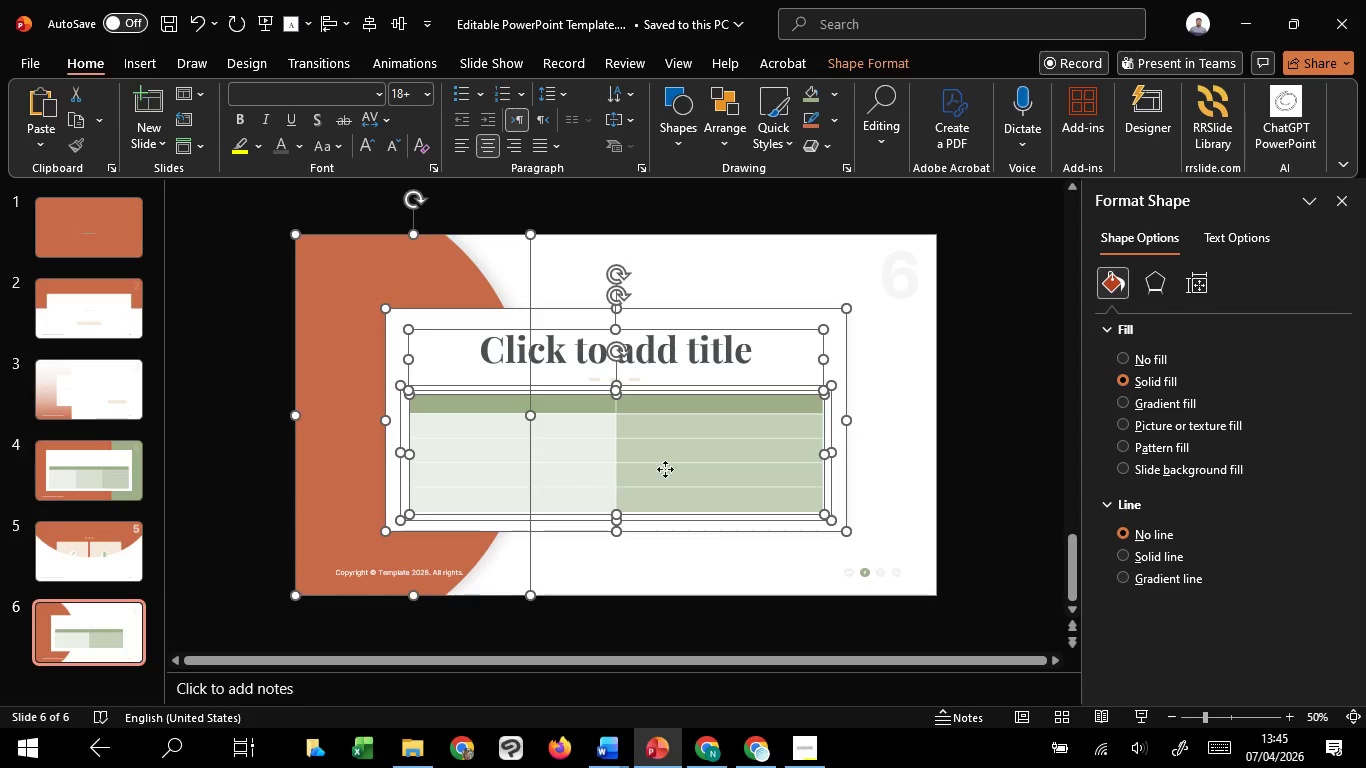 
key(Control+C)
 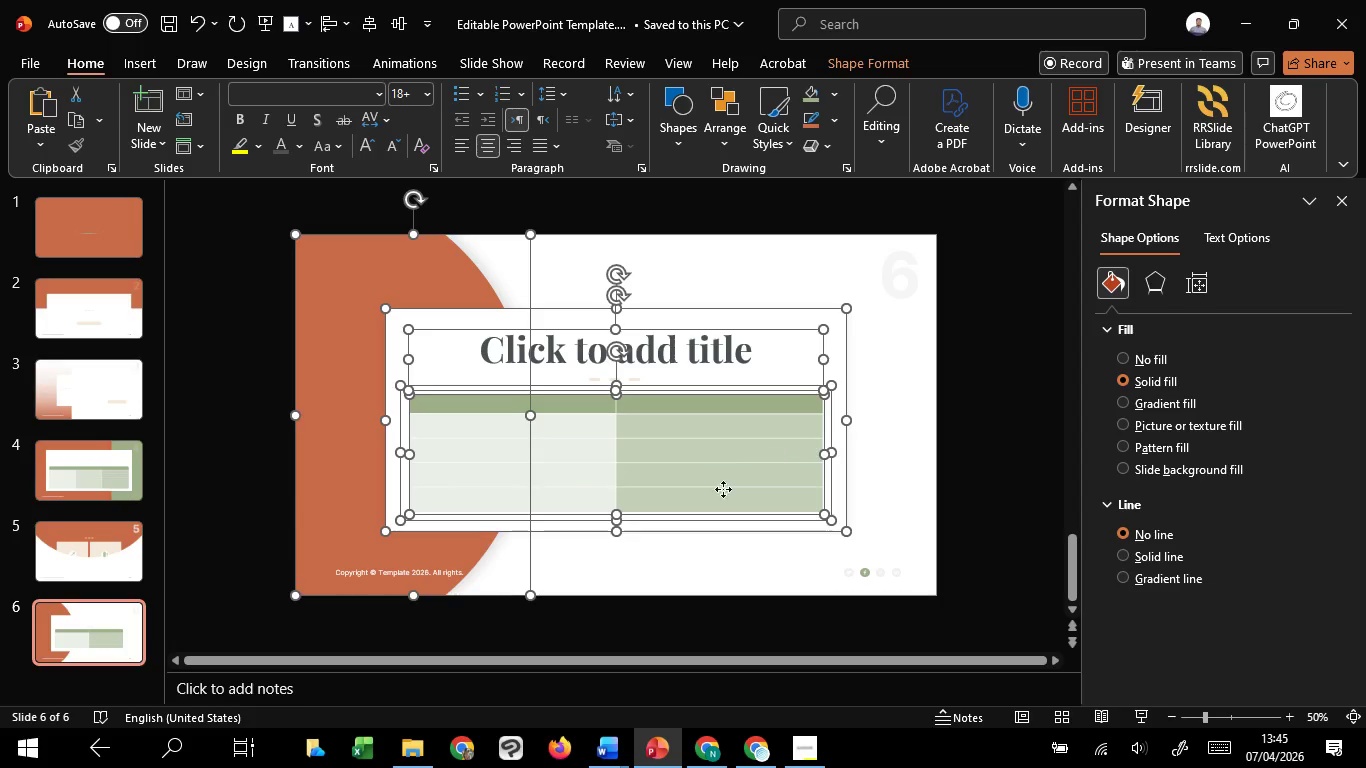 
key(Control+C)
 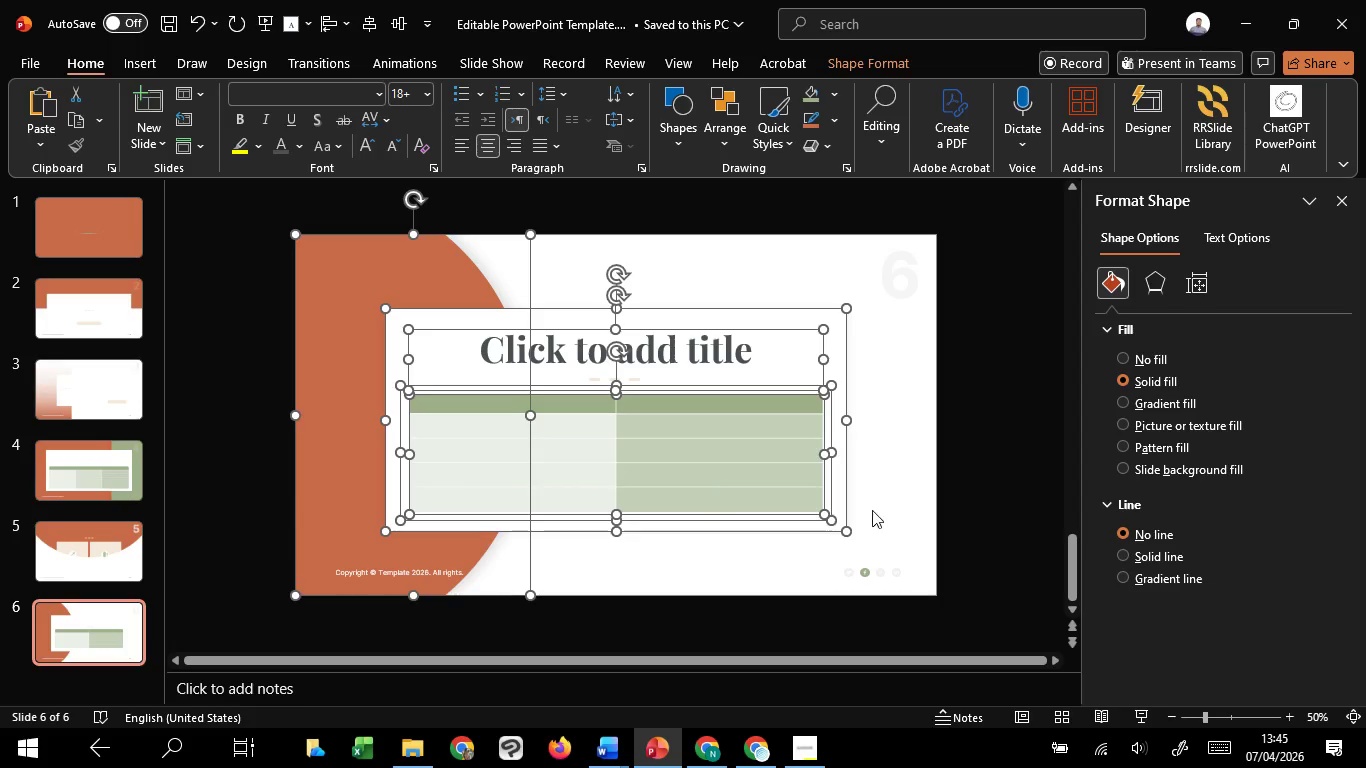 
key(Control+C)
 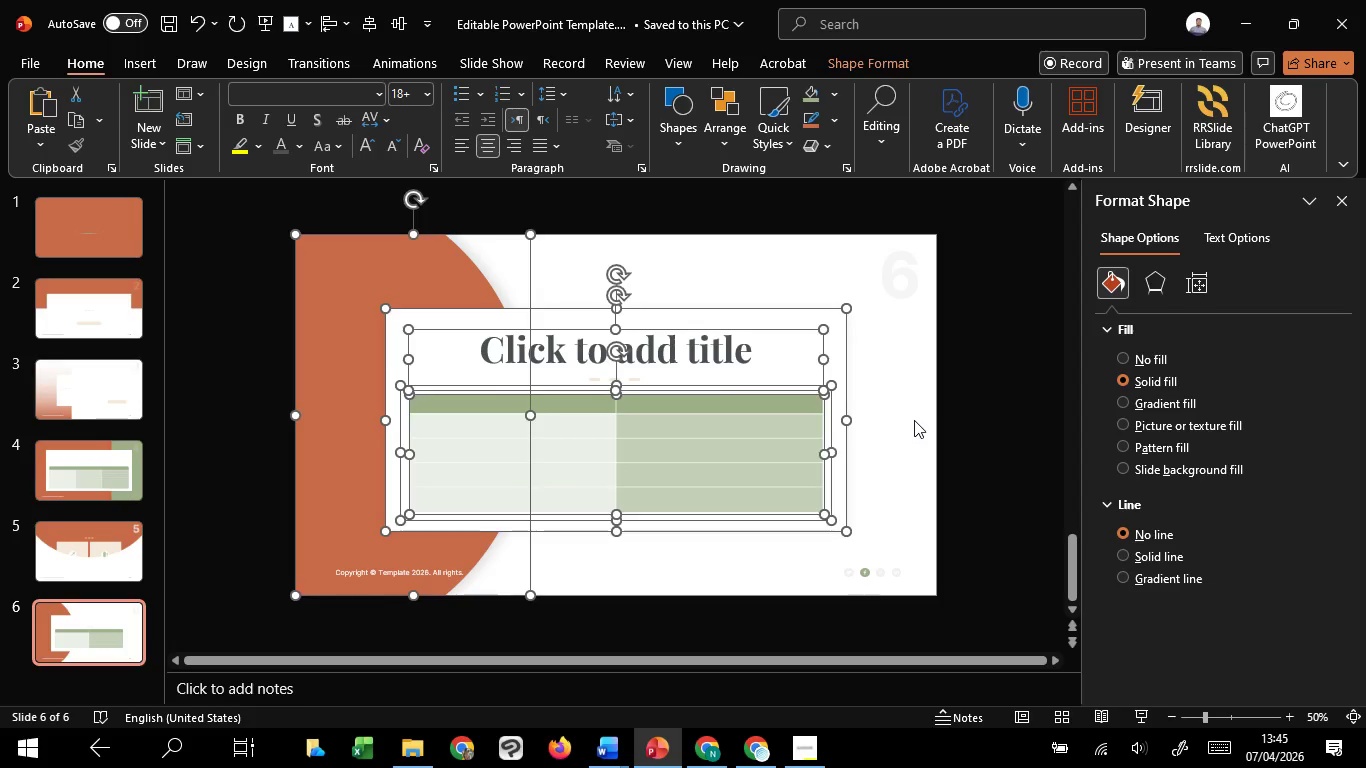 
left_click([914, 420])
 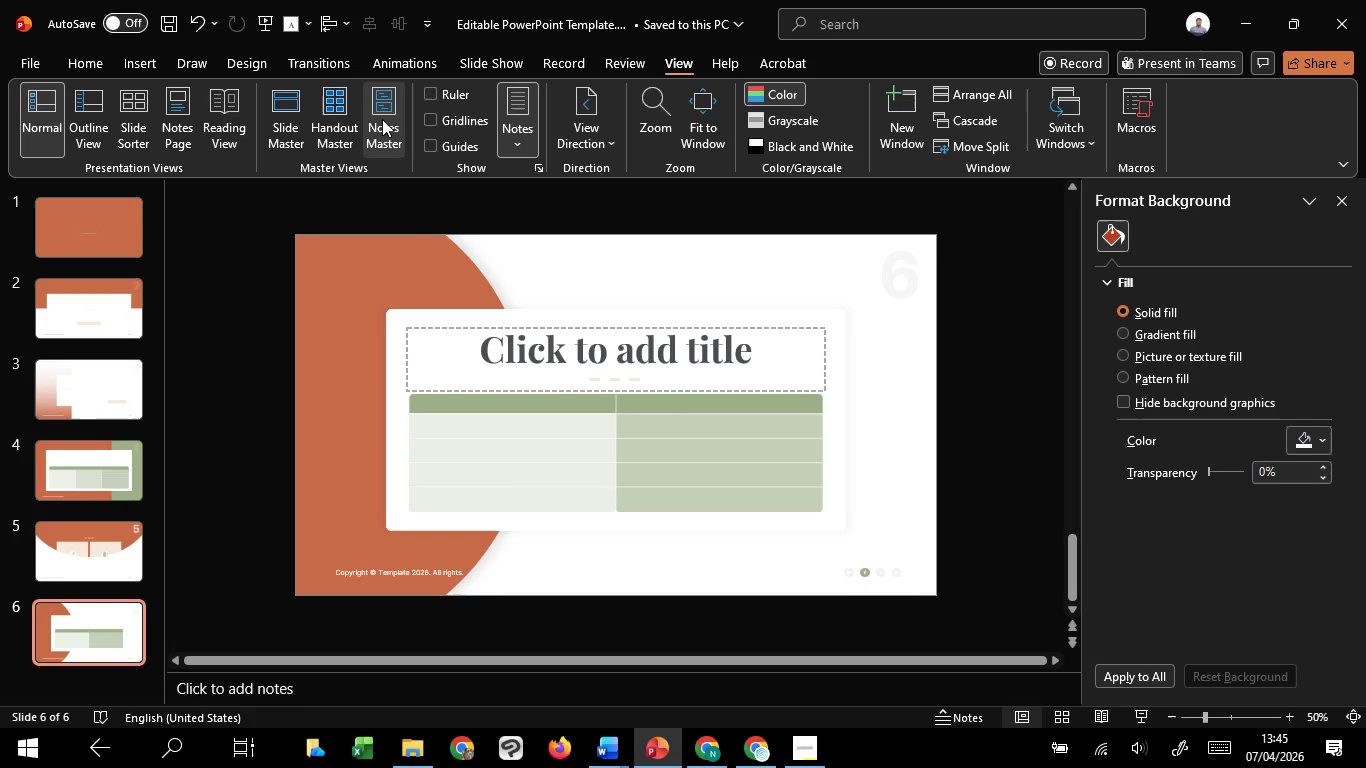 
left_click([295, 109])
 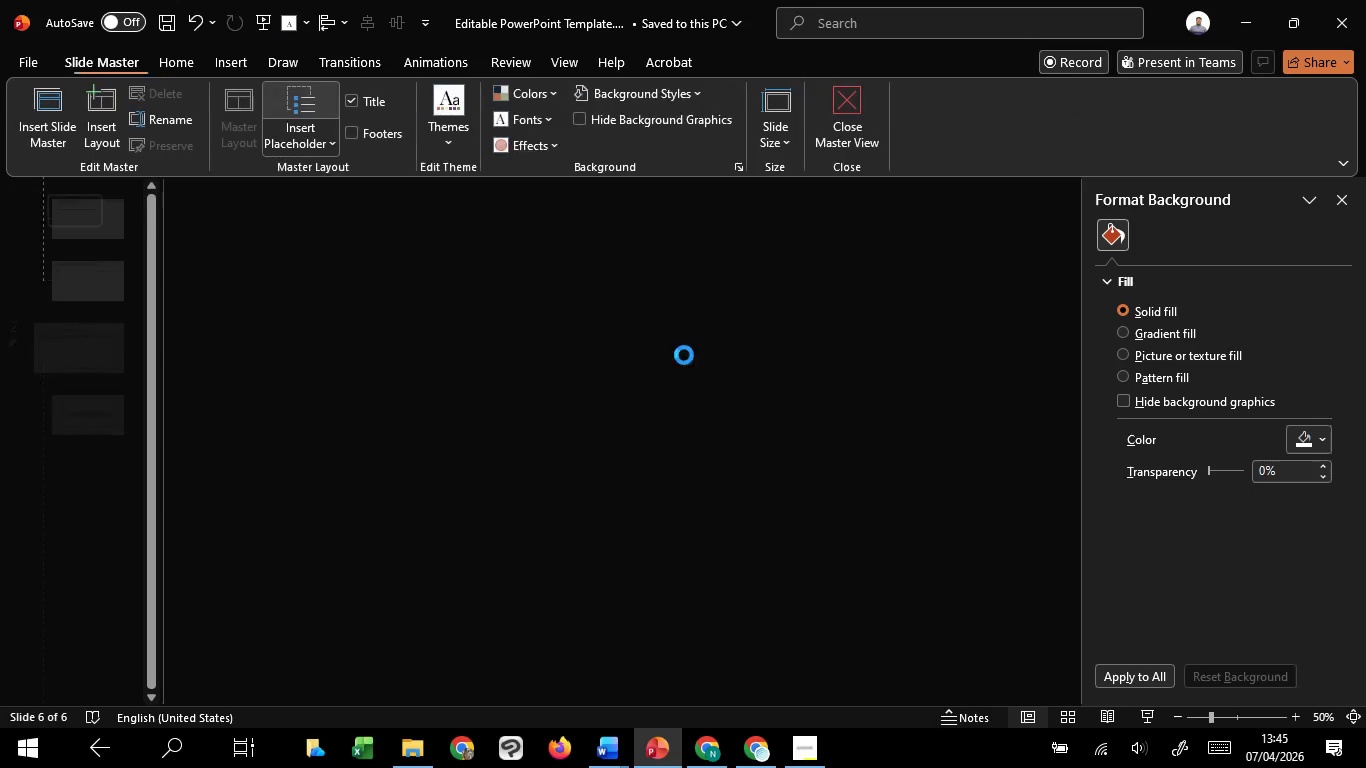 
hold_key(key=ControlLeft, duration=1.08)
 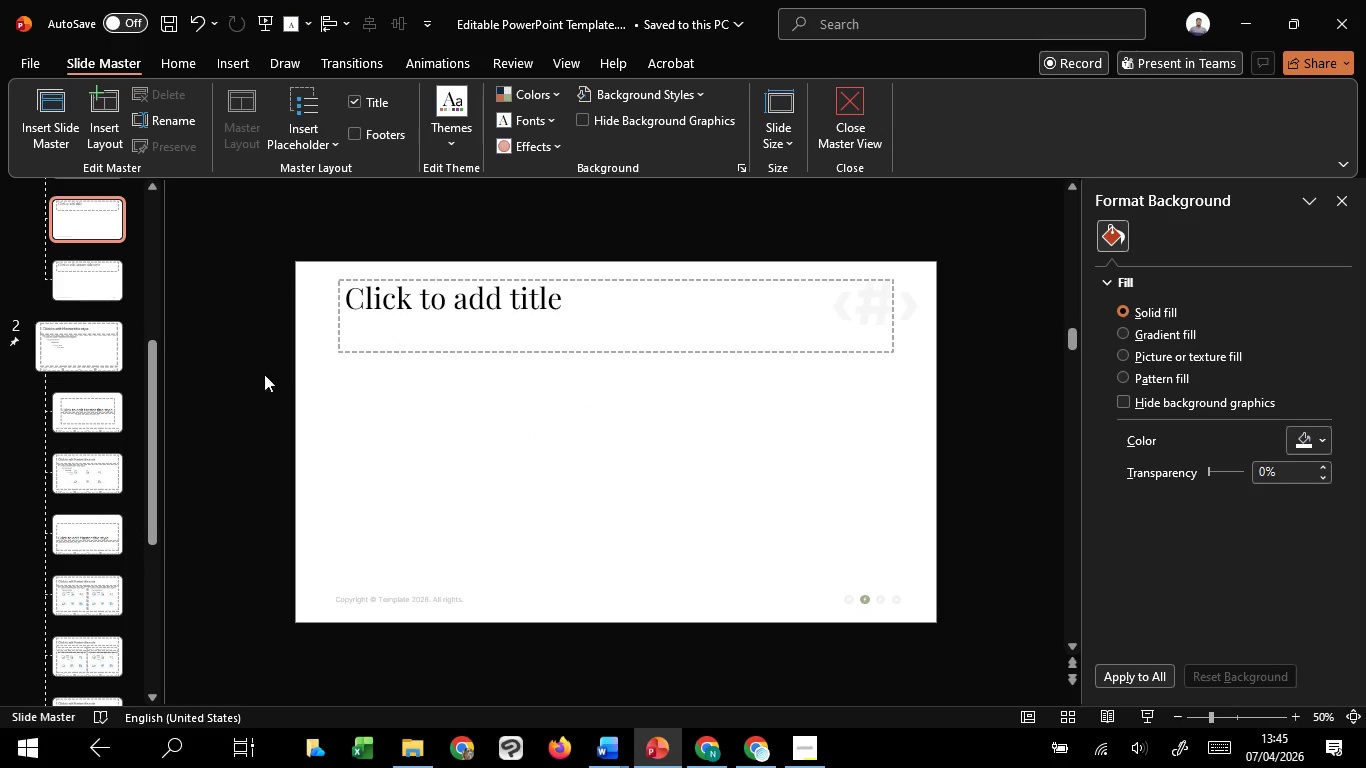 
left_click([394, 358])
 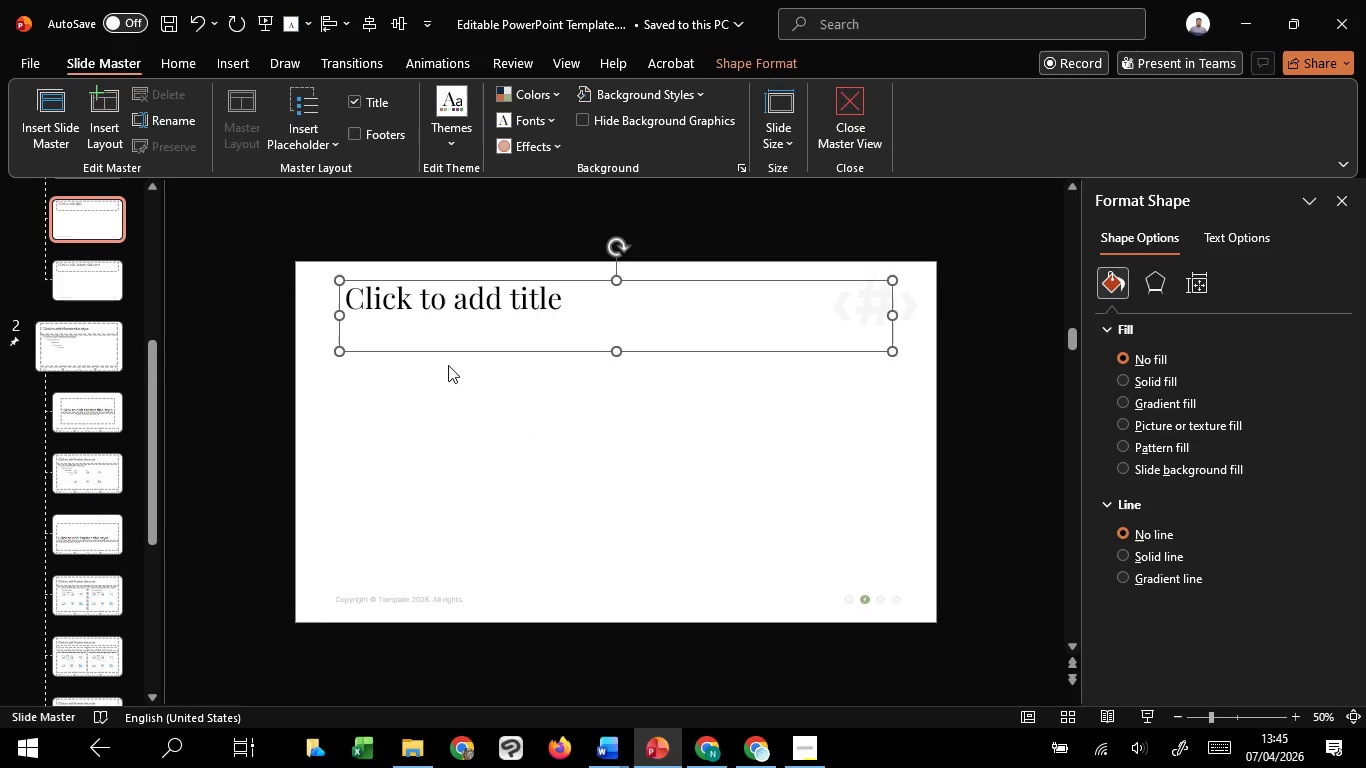 
key(Delete)
 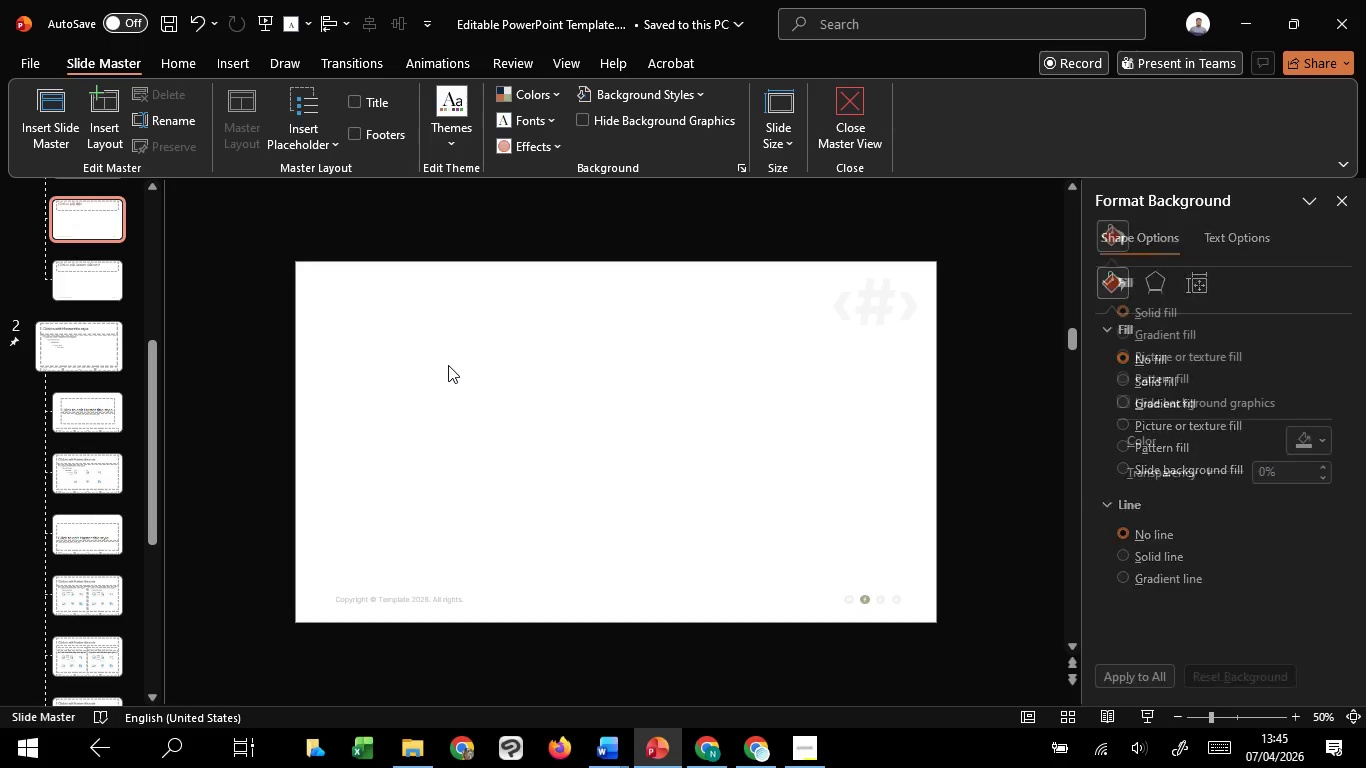 
key(Control+V)
 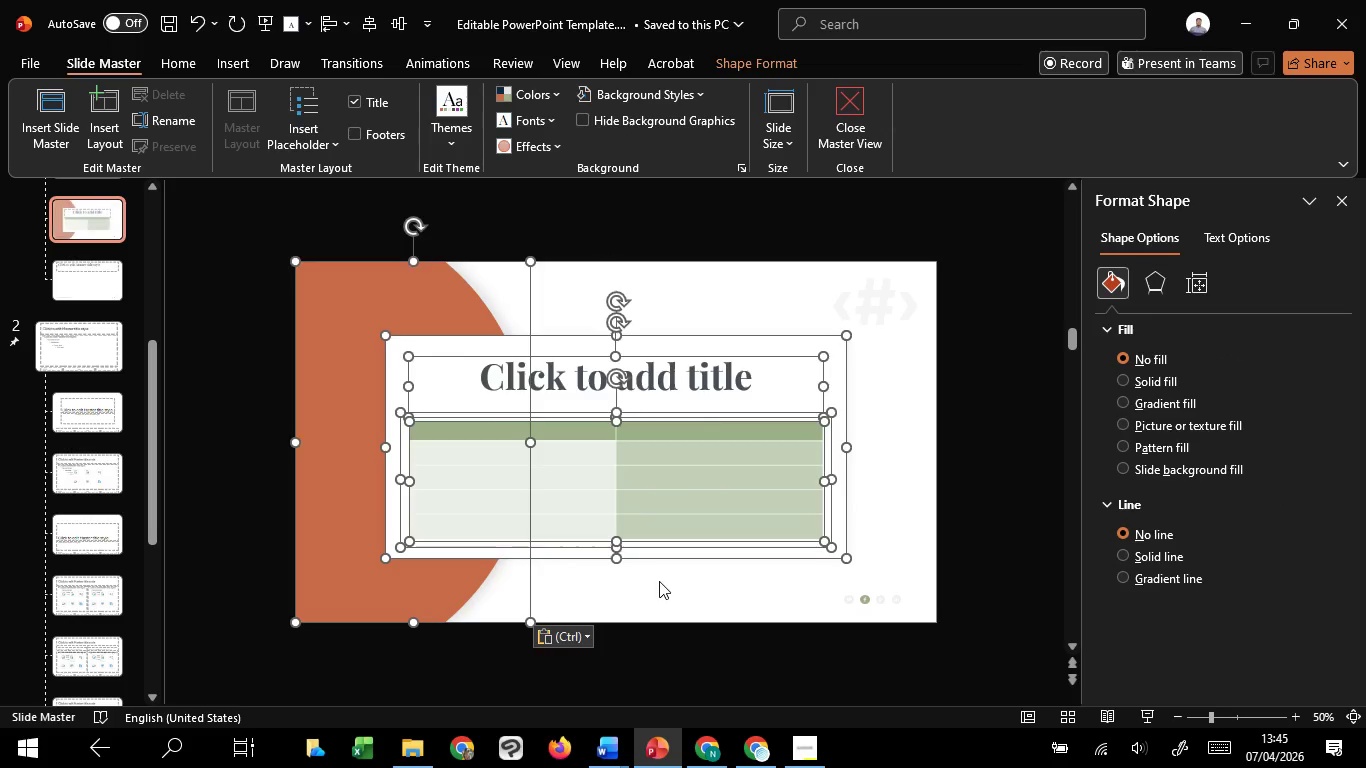 
left_click_drag(start_coordinate=[661, 583], to_coordinate=[752, 474])
 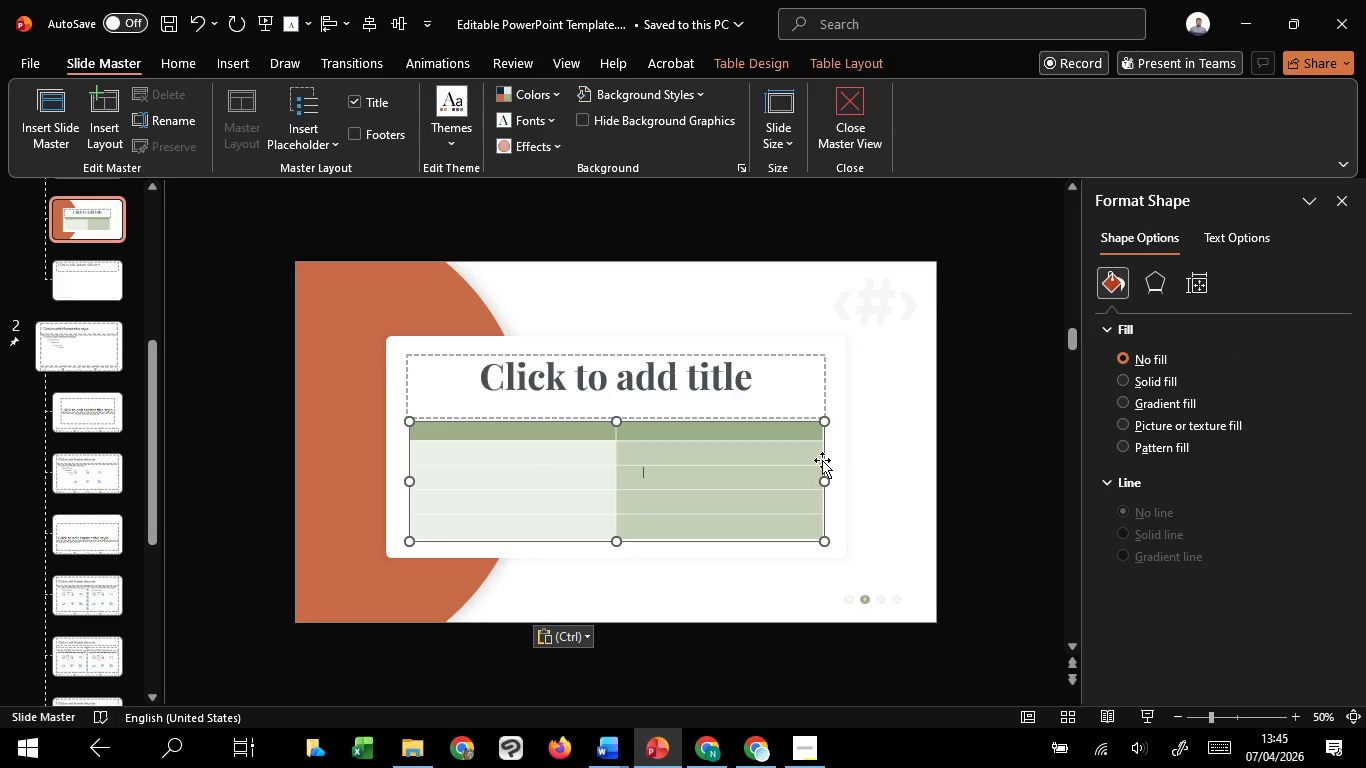 
key(Delete)
 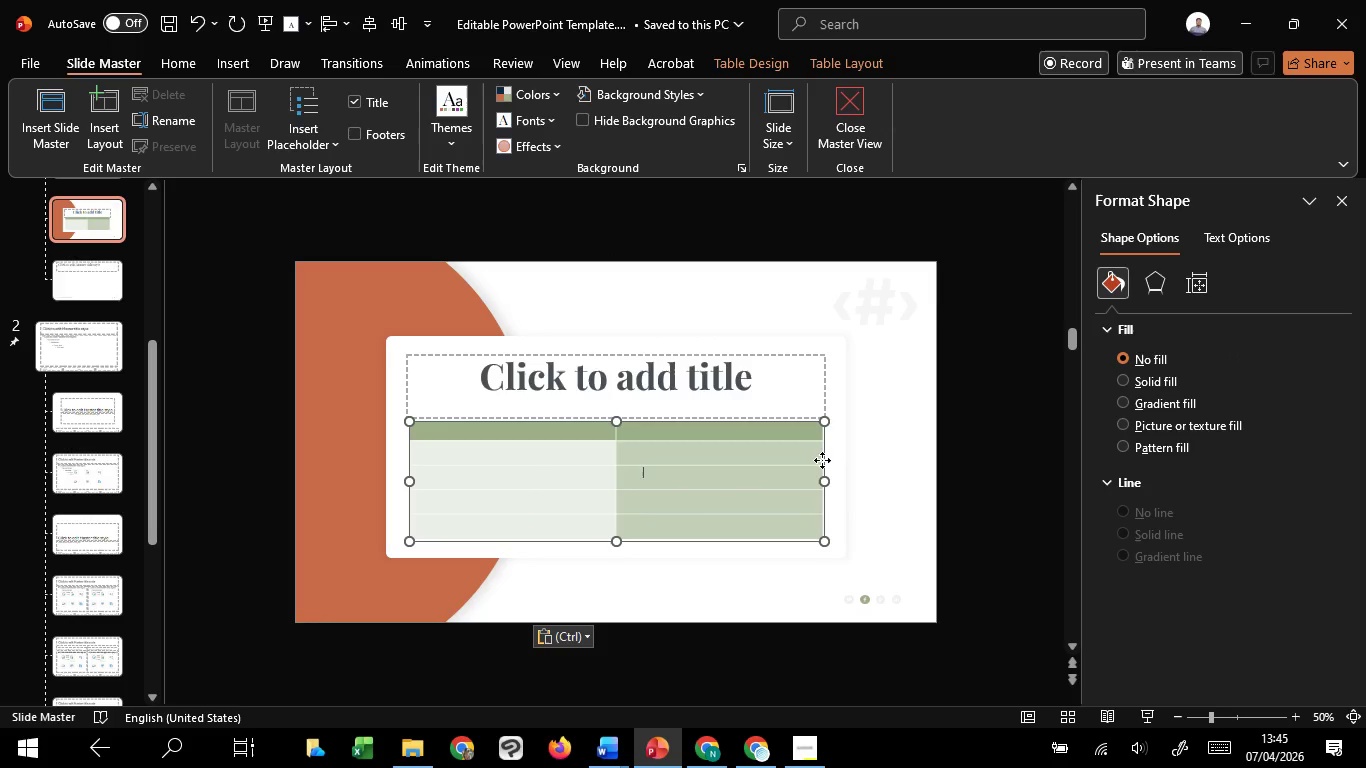 
left_click([822, 460])
 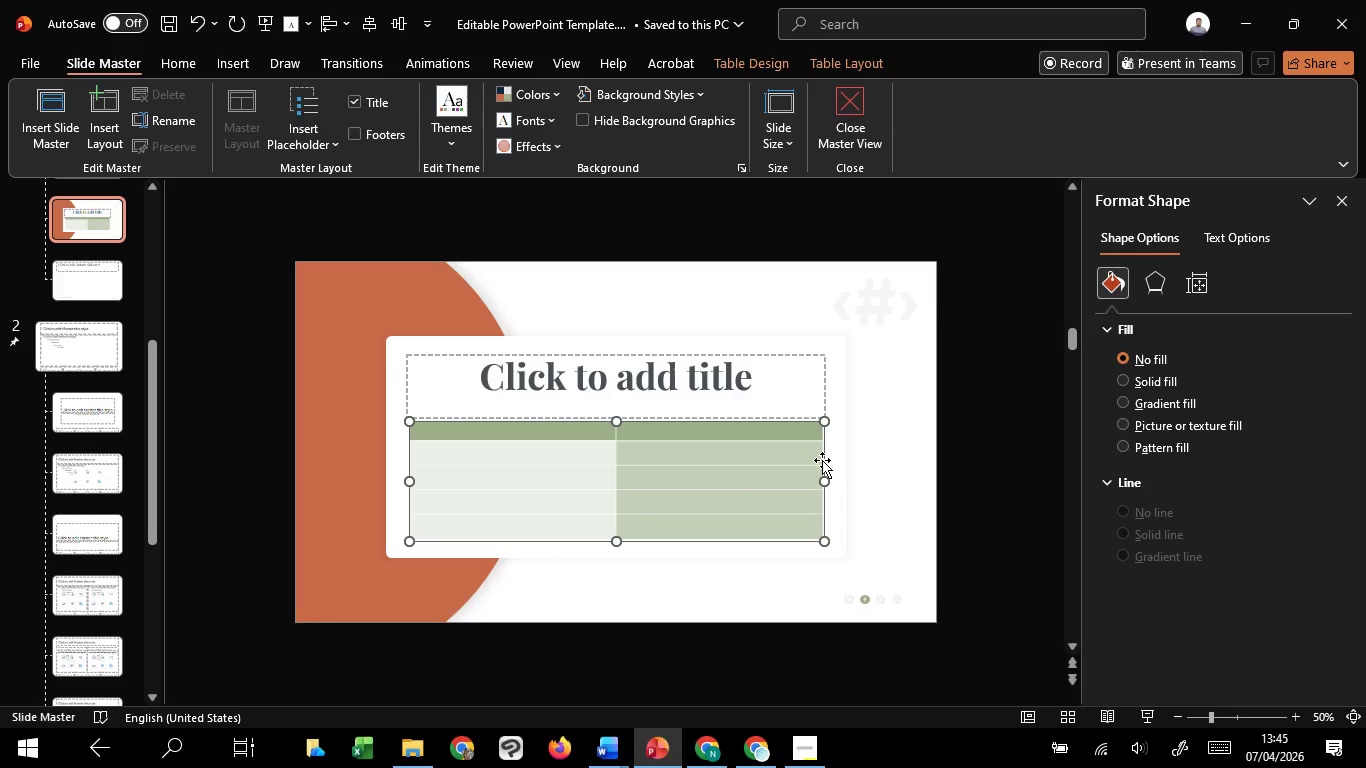 
key(Delete)
 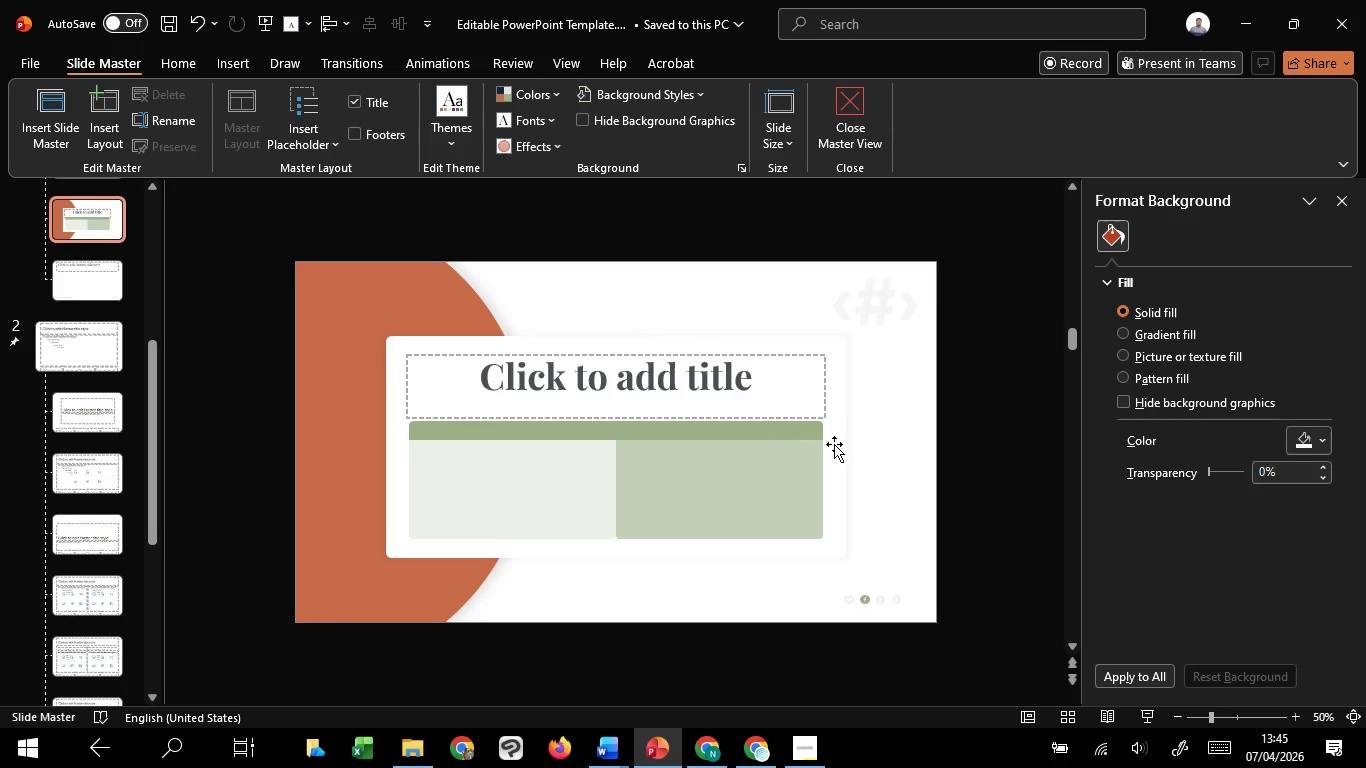 
hold_key(key=ControlLeft, duration=1.08)
scroll: coordinate [836, 445], scroll_direction: up, amount: 1.0
 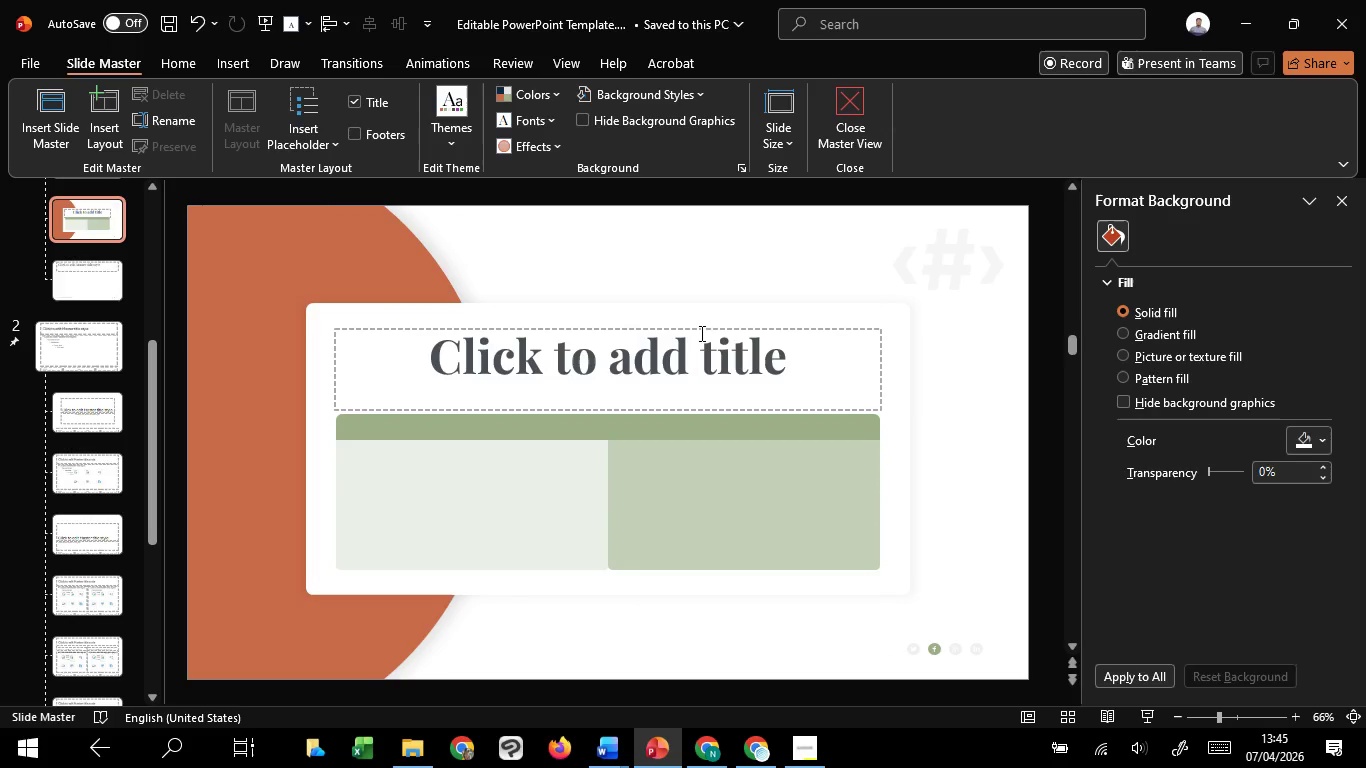 
hold_key(key=ControlLeft, duration=9.36)
left_click_drag(start_coordinate=[334, 417], to_coordinate=[878, 569])
 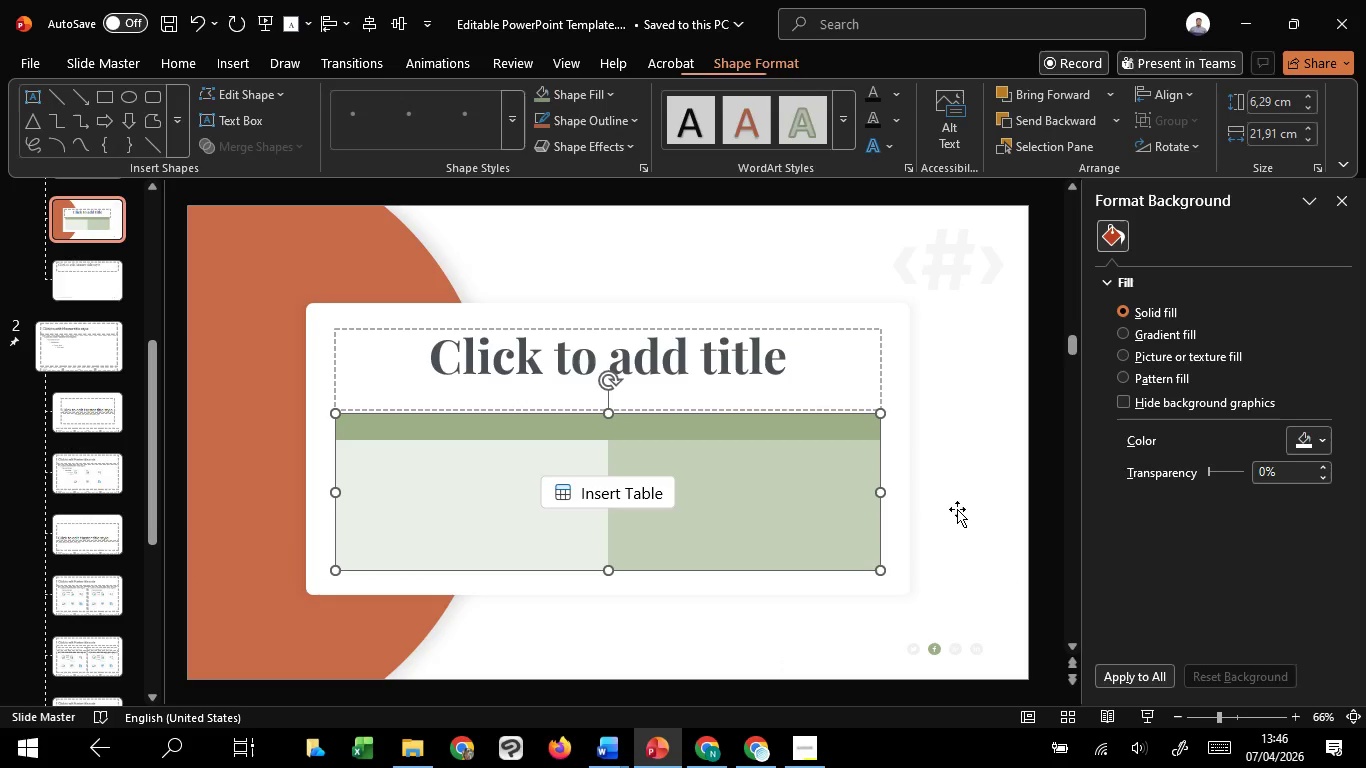 
left_click([957, 509])
 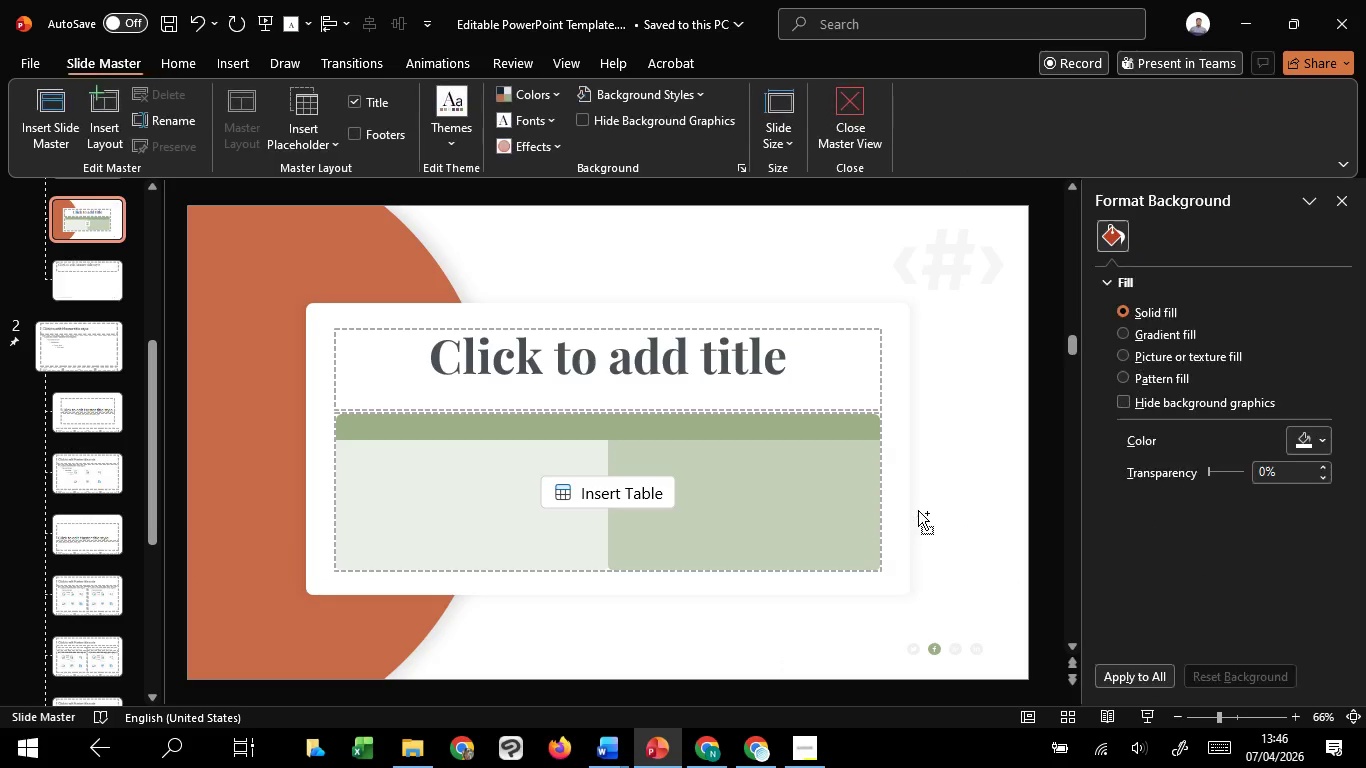 
hold_key(key=ControlLeft, duration=1.23)
scroll: coordinate [918, 510], scroll_direction: down, amount: 1.0
 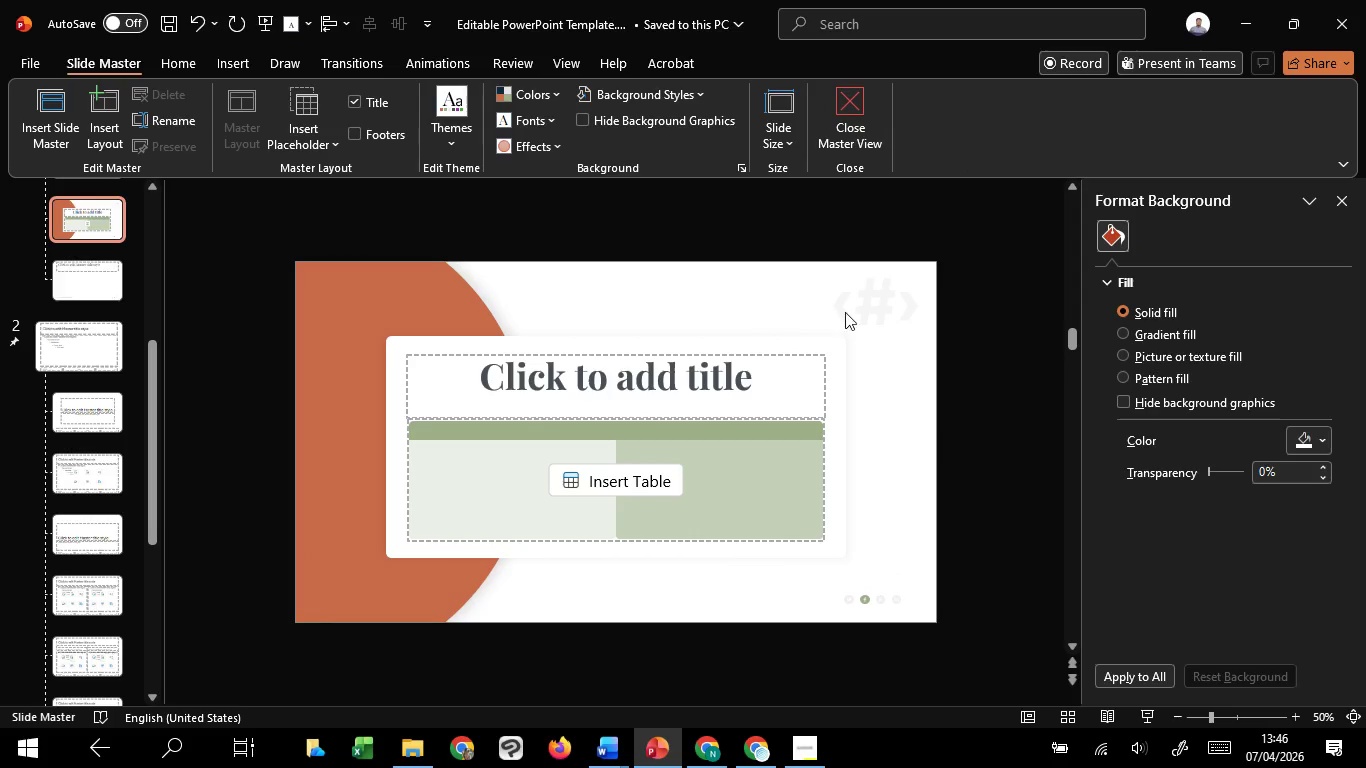 
left_click([853, 105])
 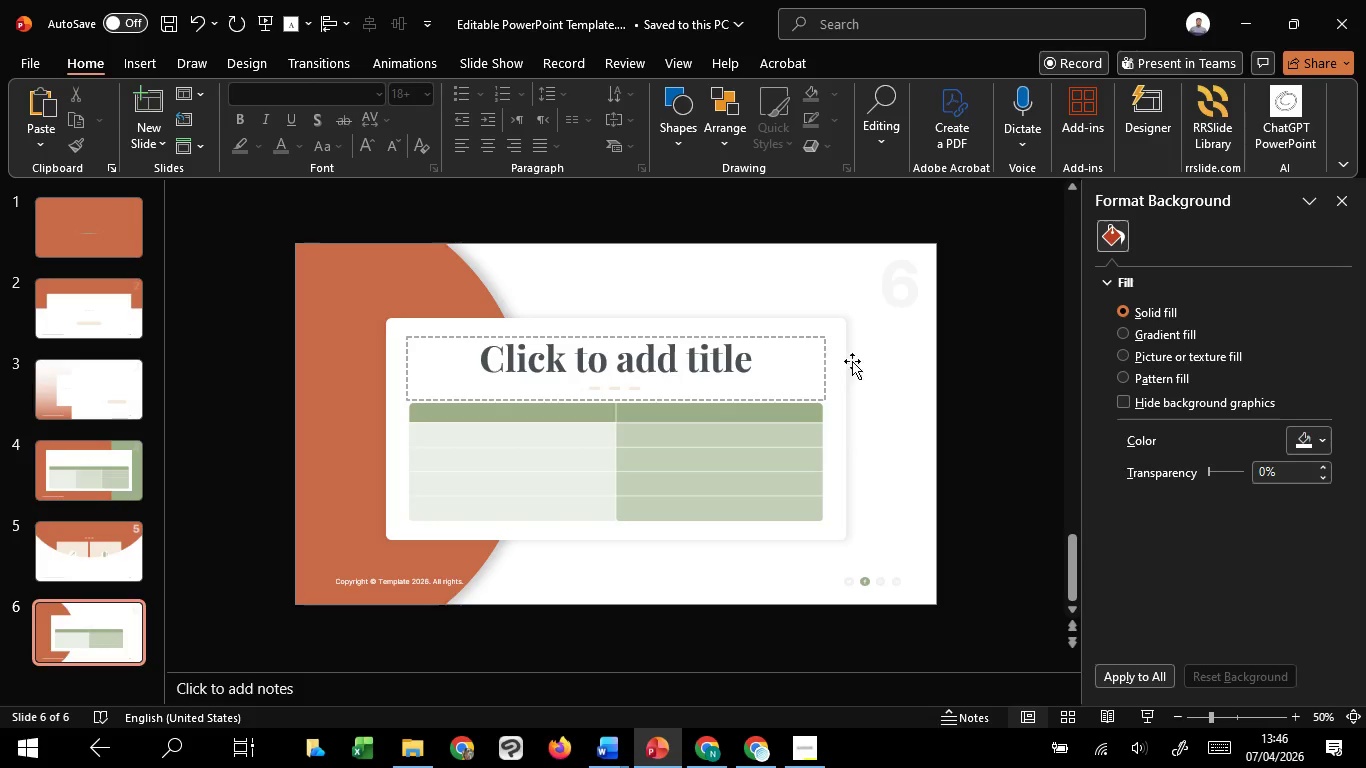 
left_click_drag(start_coordinate=[897, 362], to_coordinate=[465, 412])
 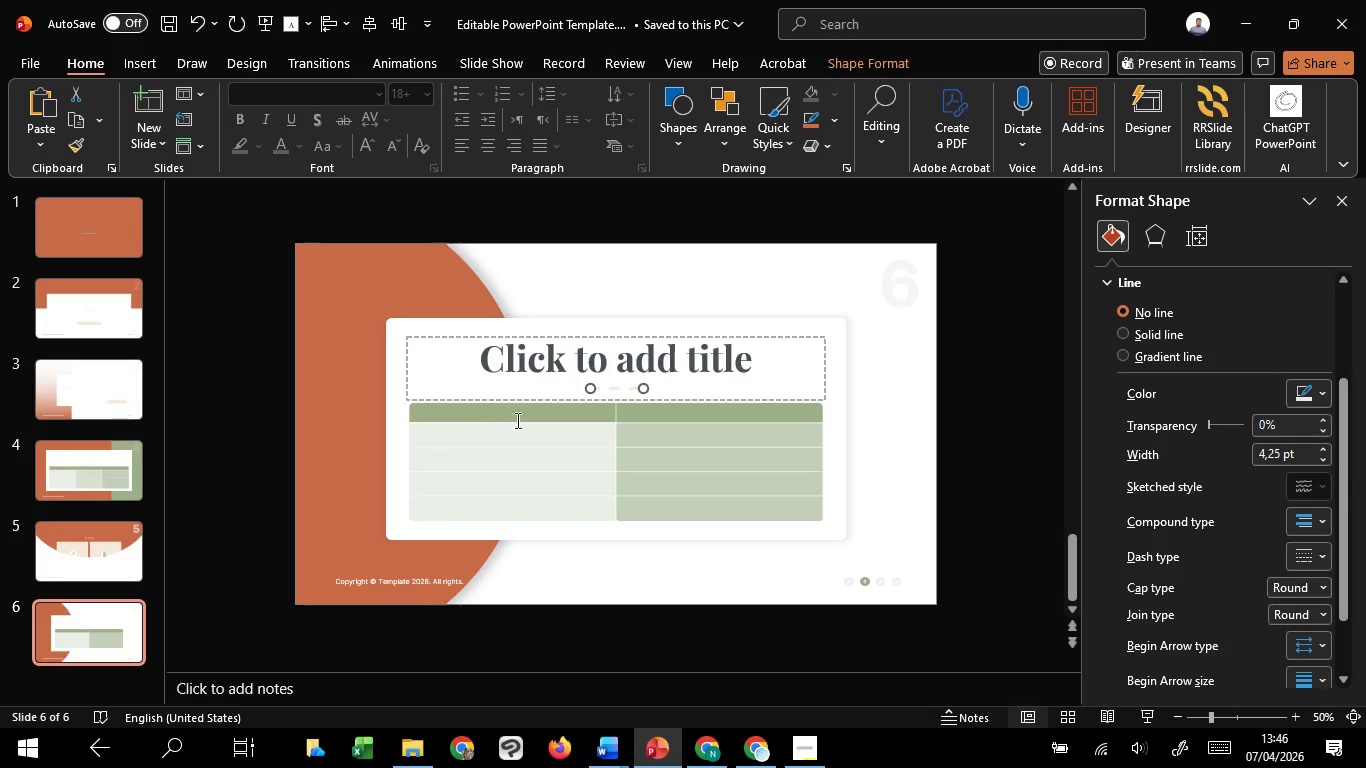 
key(Control+C)
 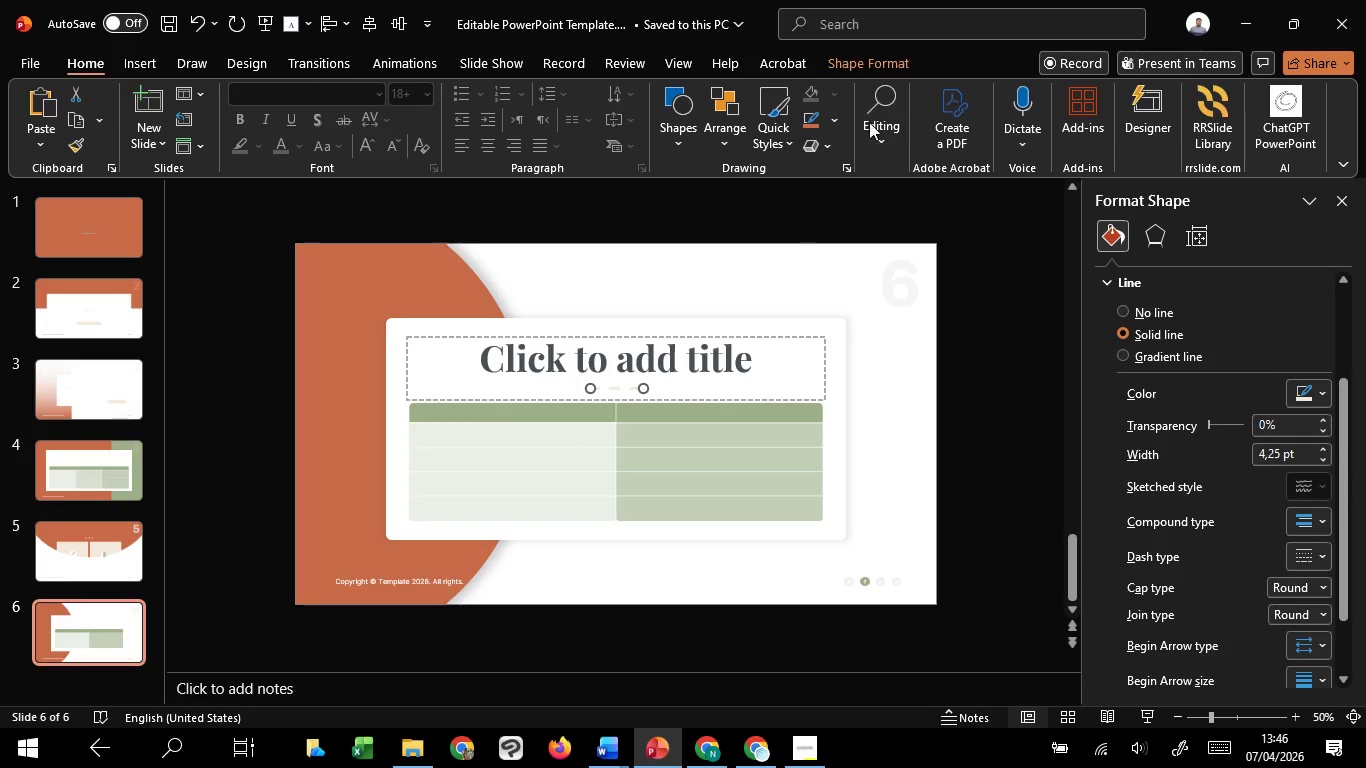 
key(Control+C)
 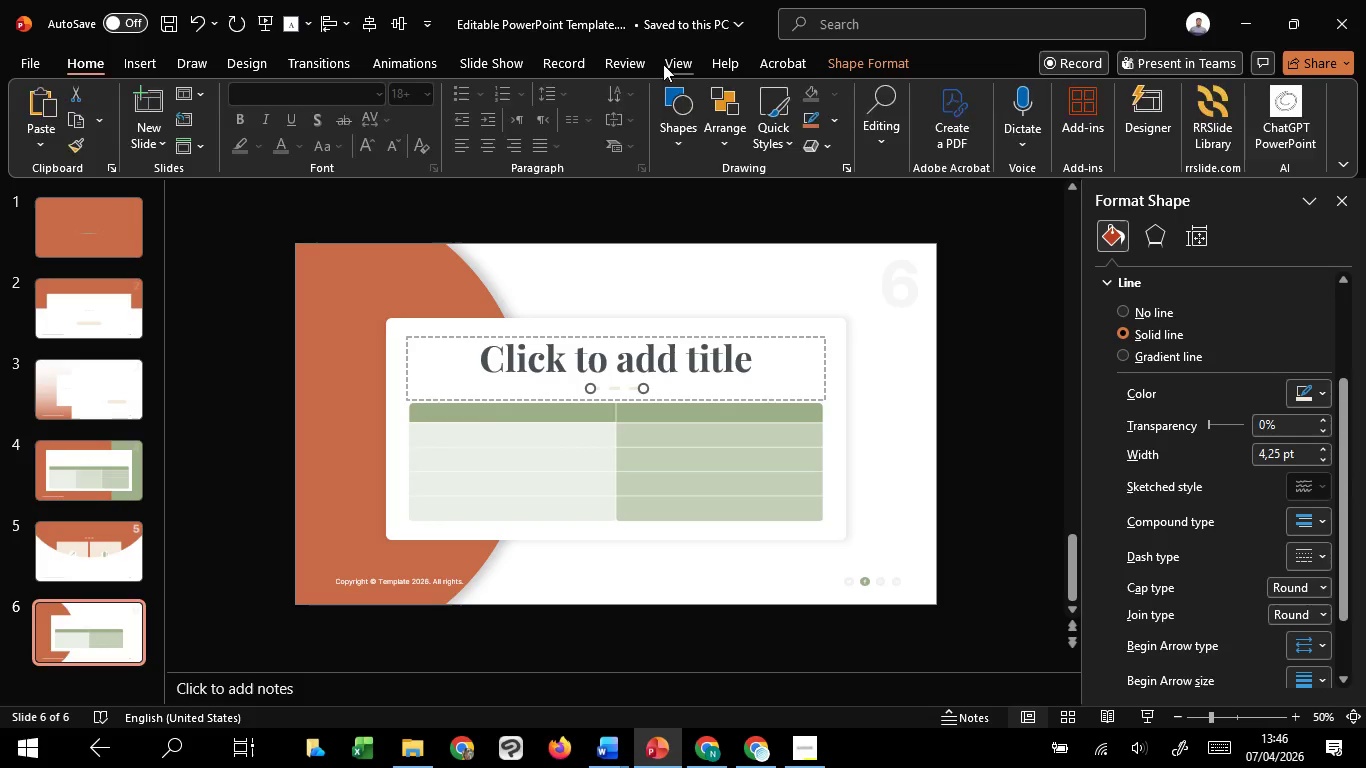 
left_click([663, 64])
 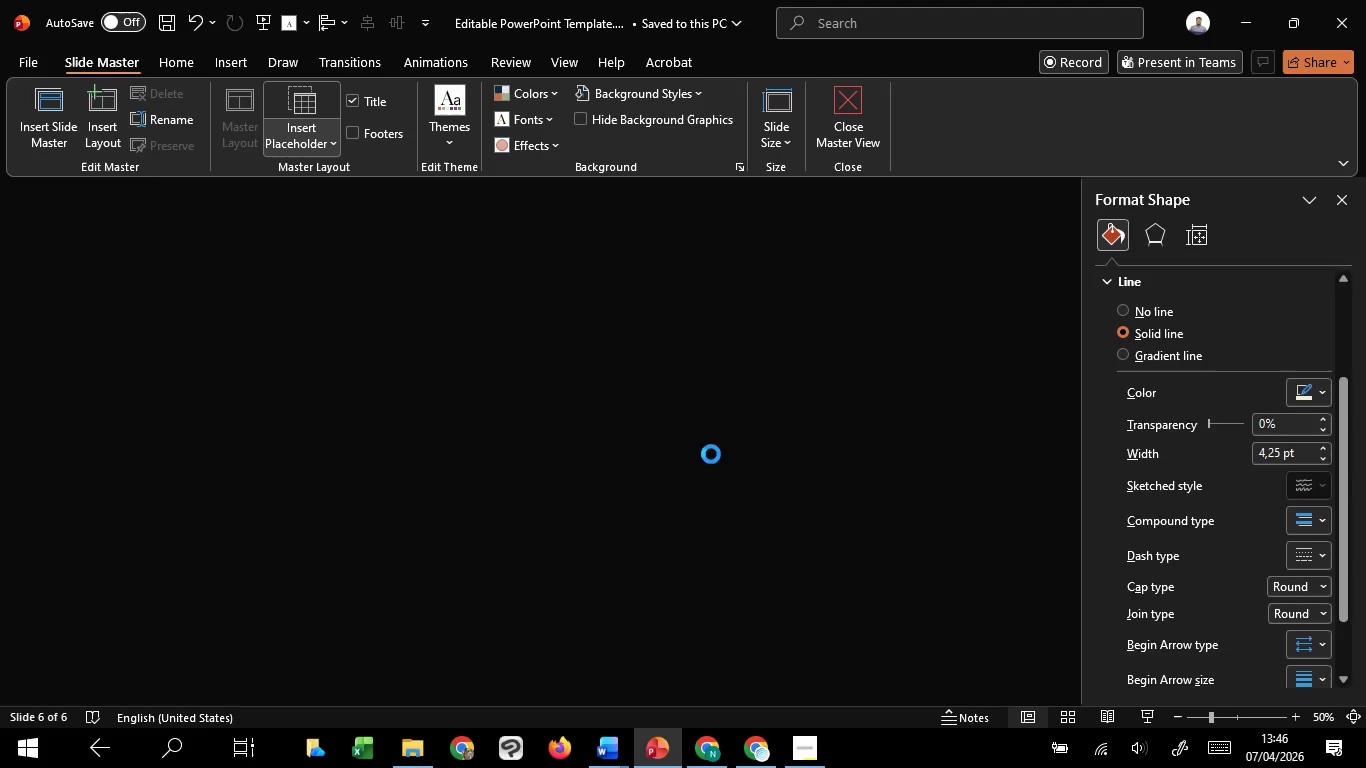 
key(Control+V)
 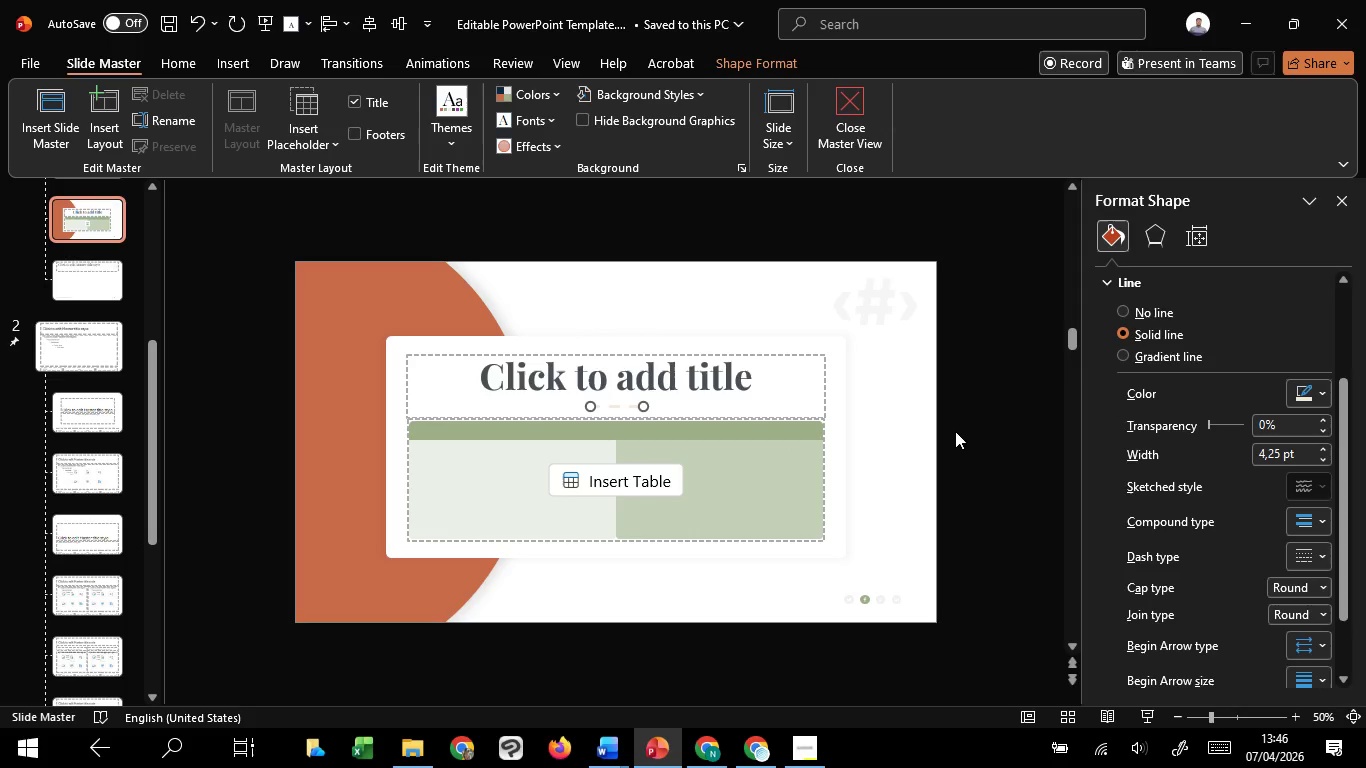 
left_click([955, 431])
 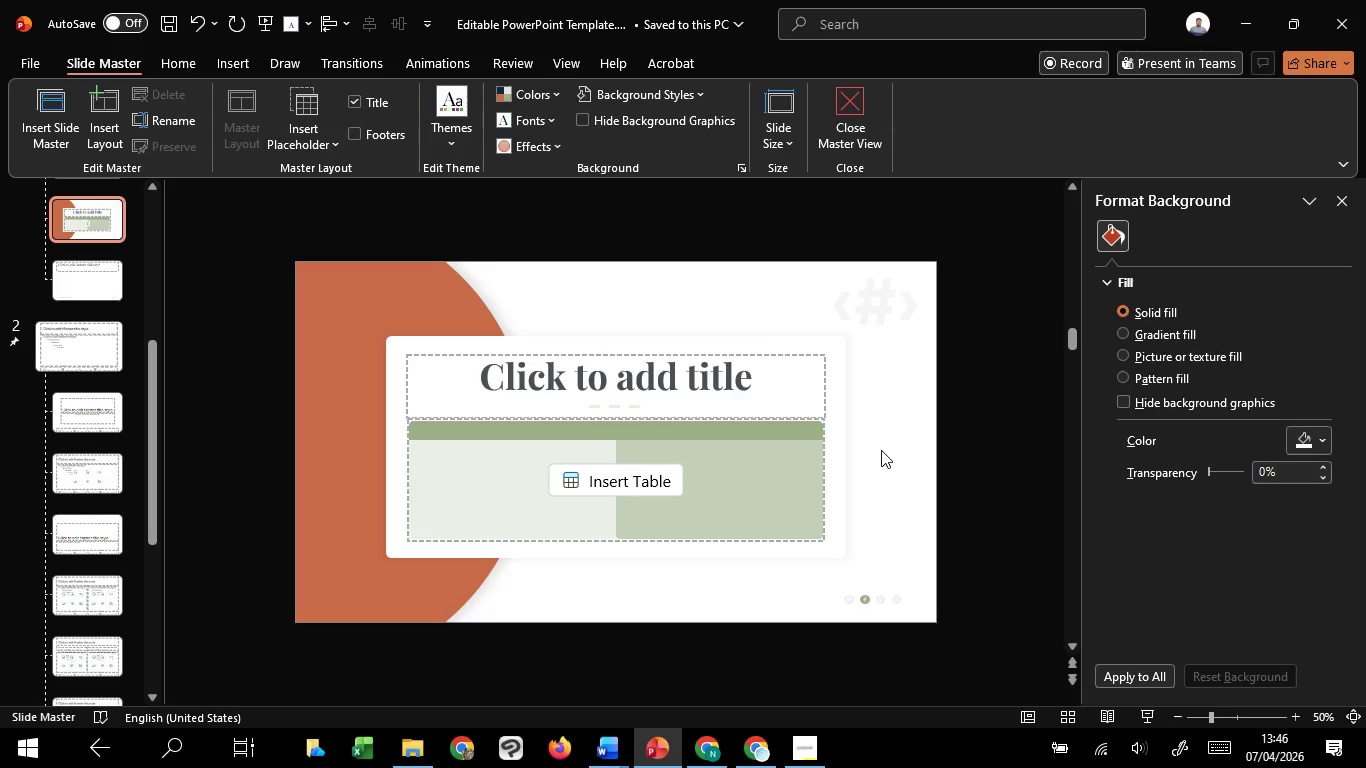 
scroll: coordinate [881, 450], scroll_direction: down, amount: 1.0
 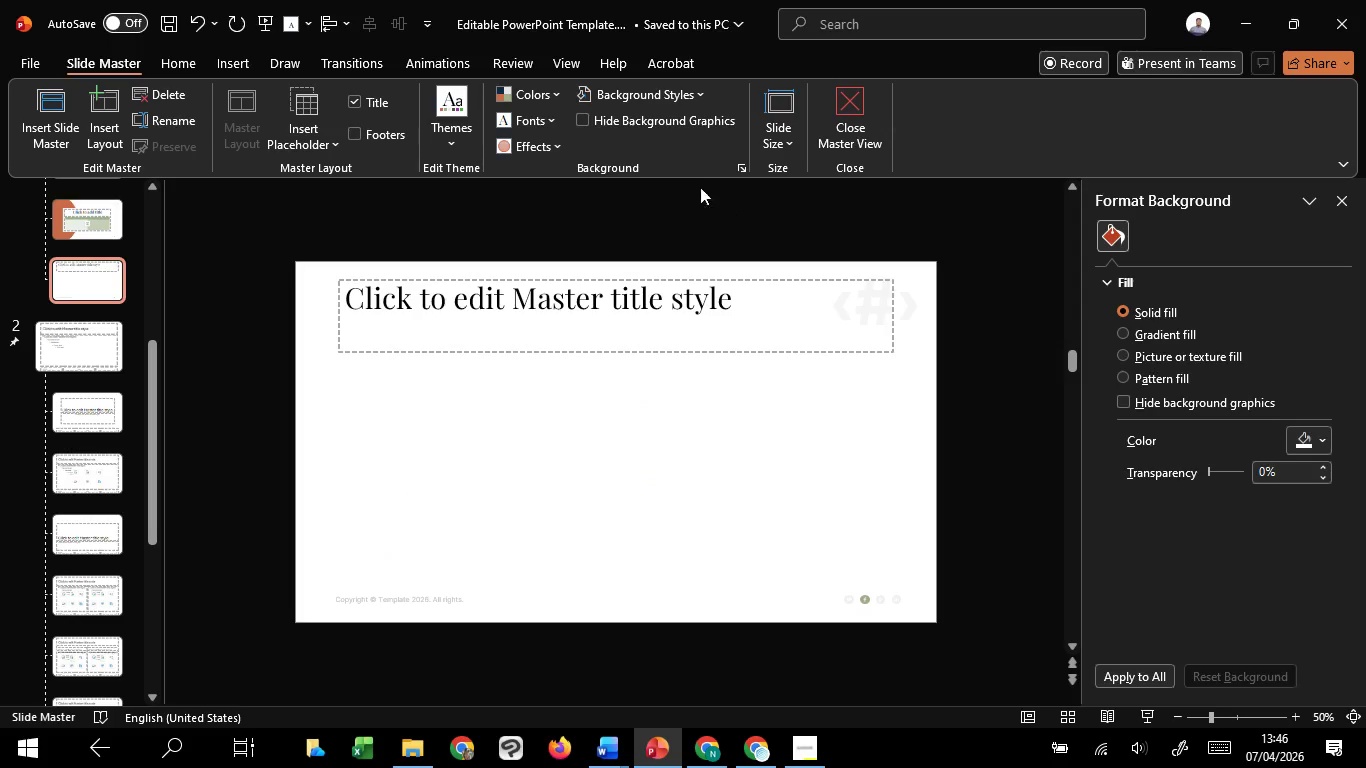 
left_click([104, 287])
 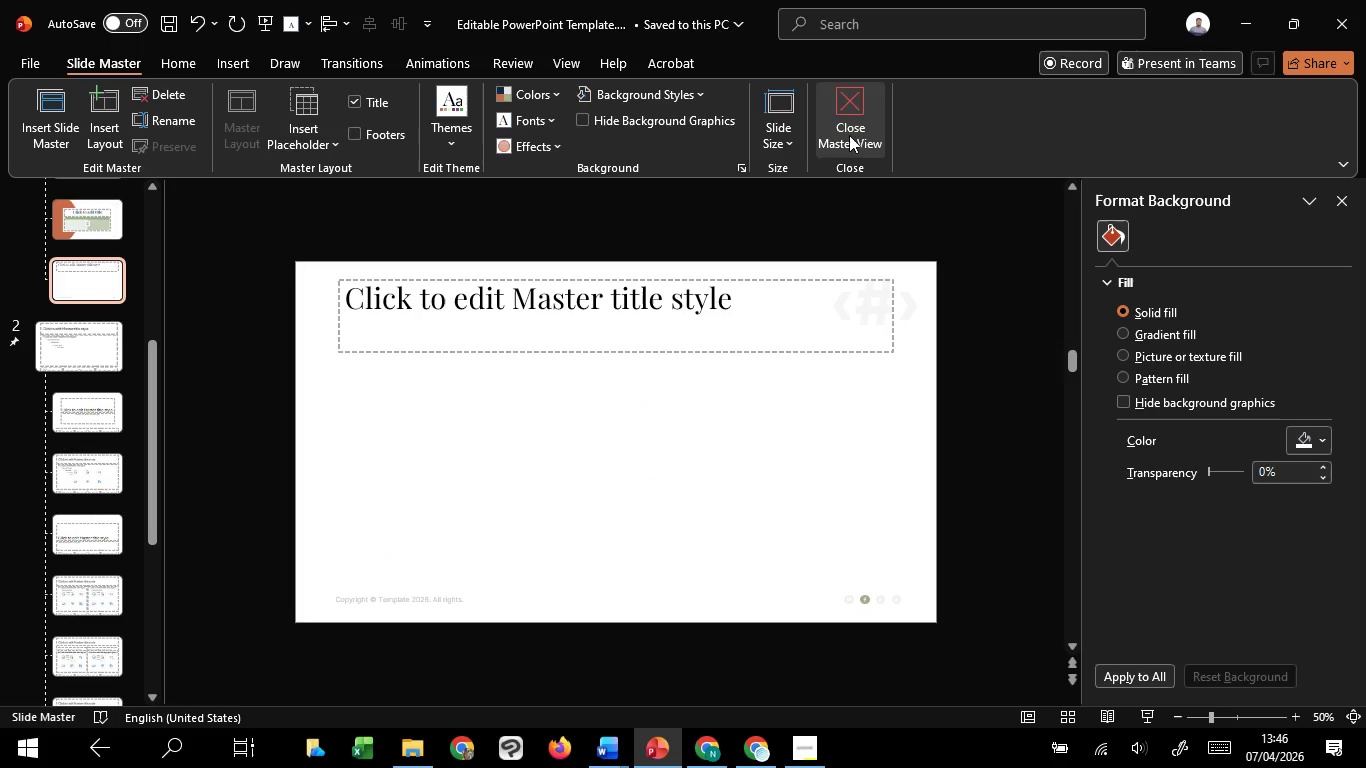 
left_click([846, 128])
 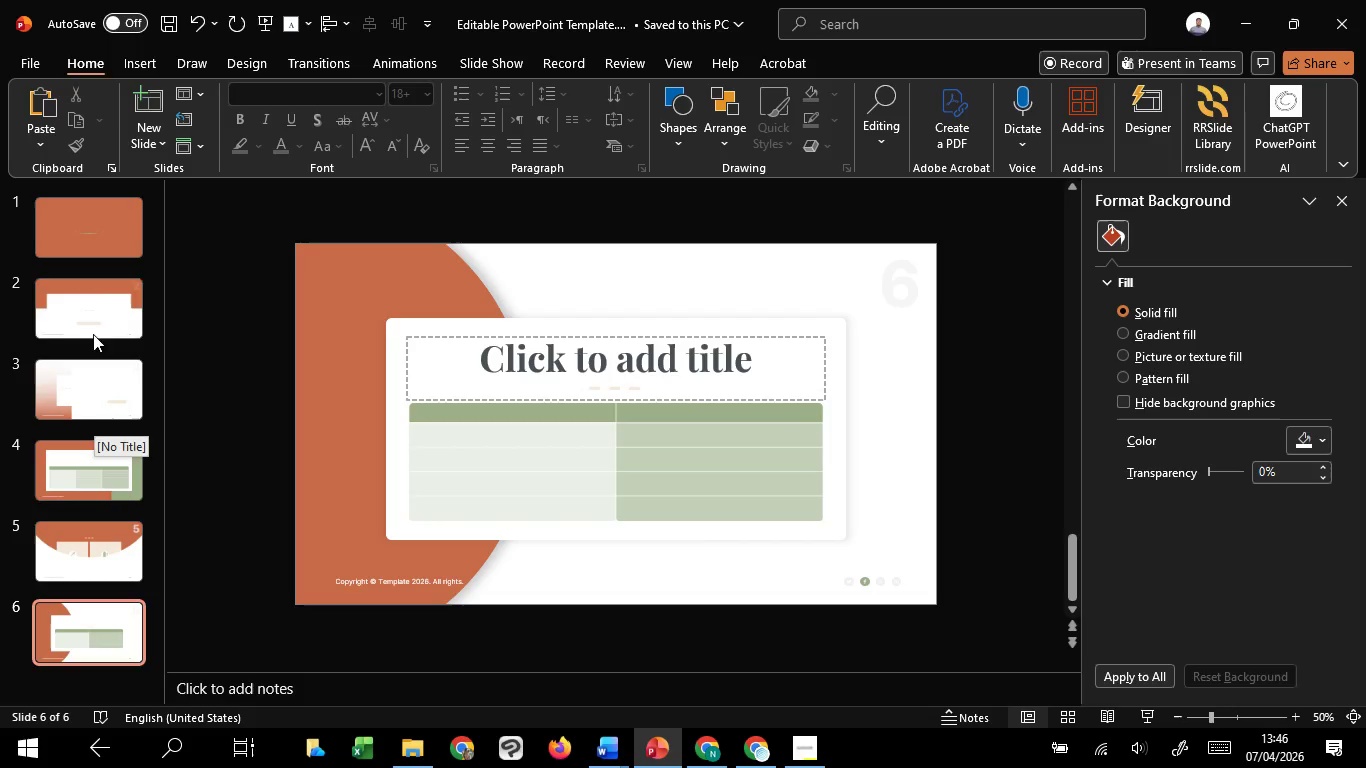 
wait(5.76)
 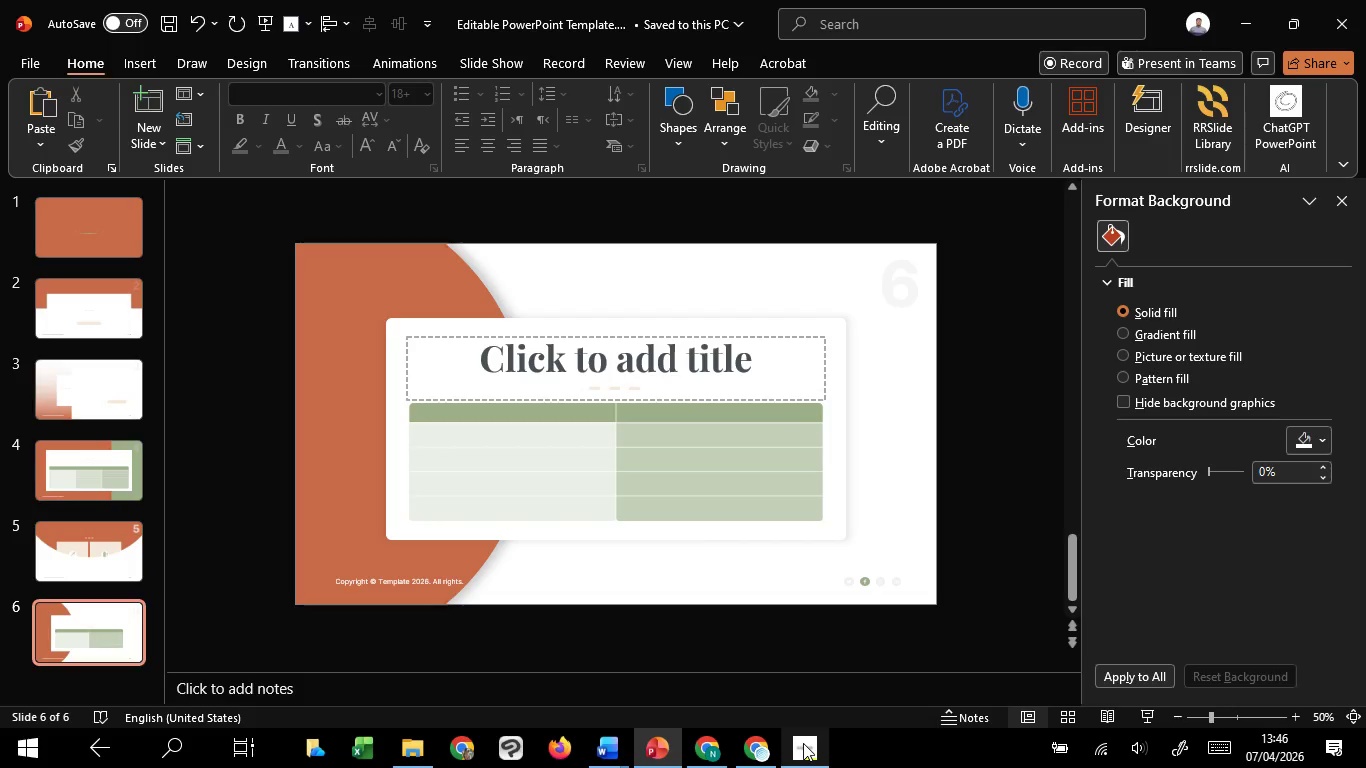 
left_click([107, 562])
 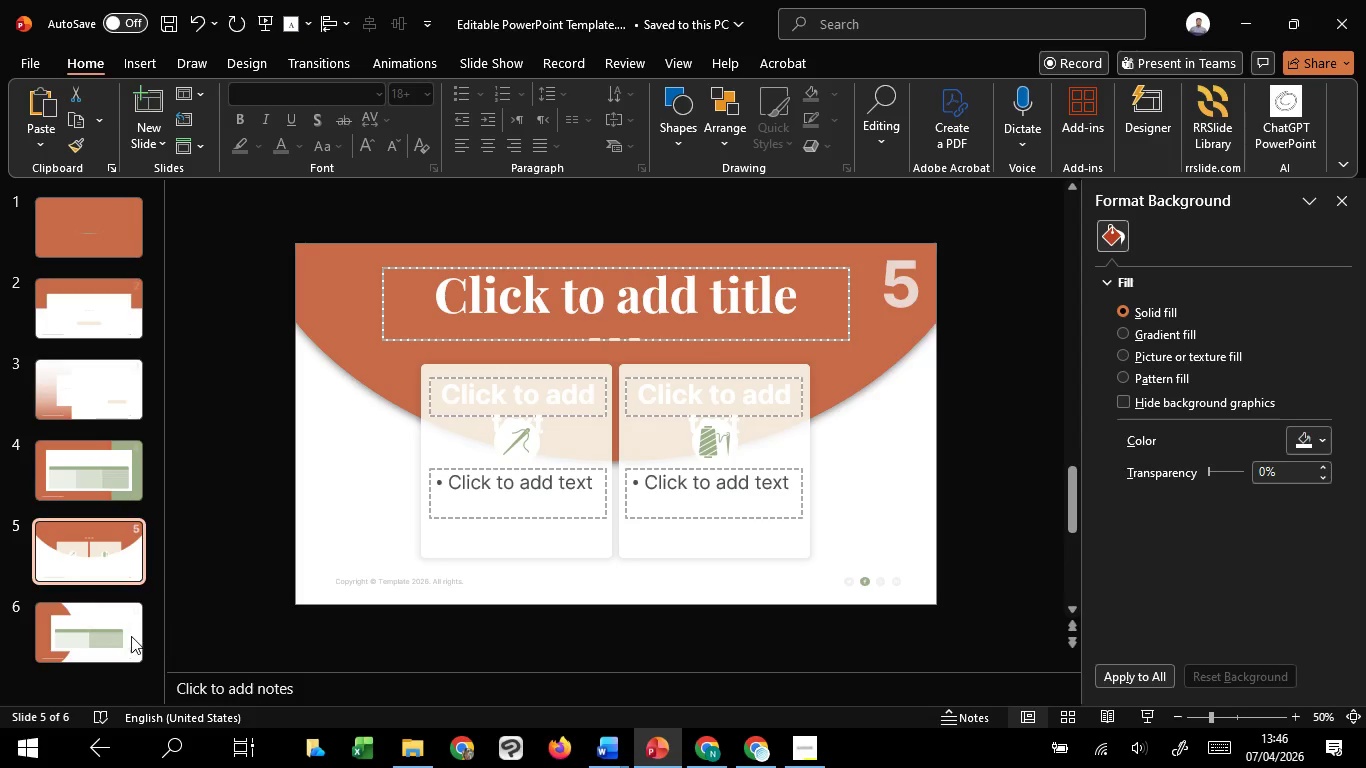 
left_click([131, 636])
 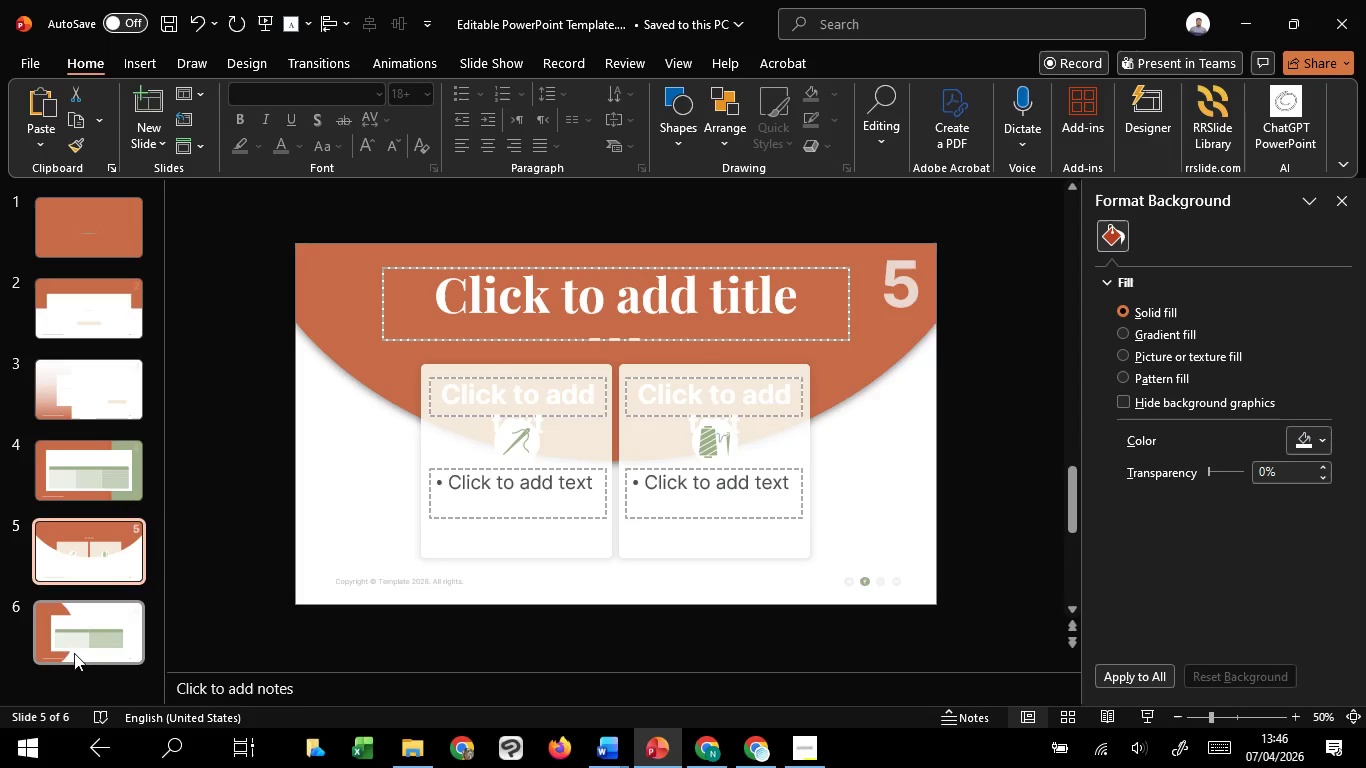 
left_click([71, 635])
 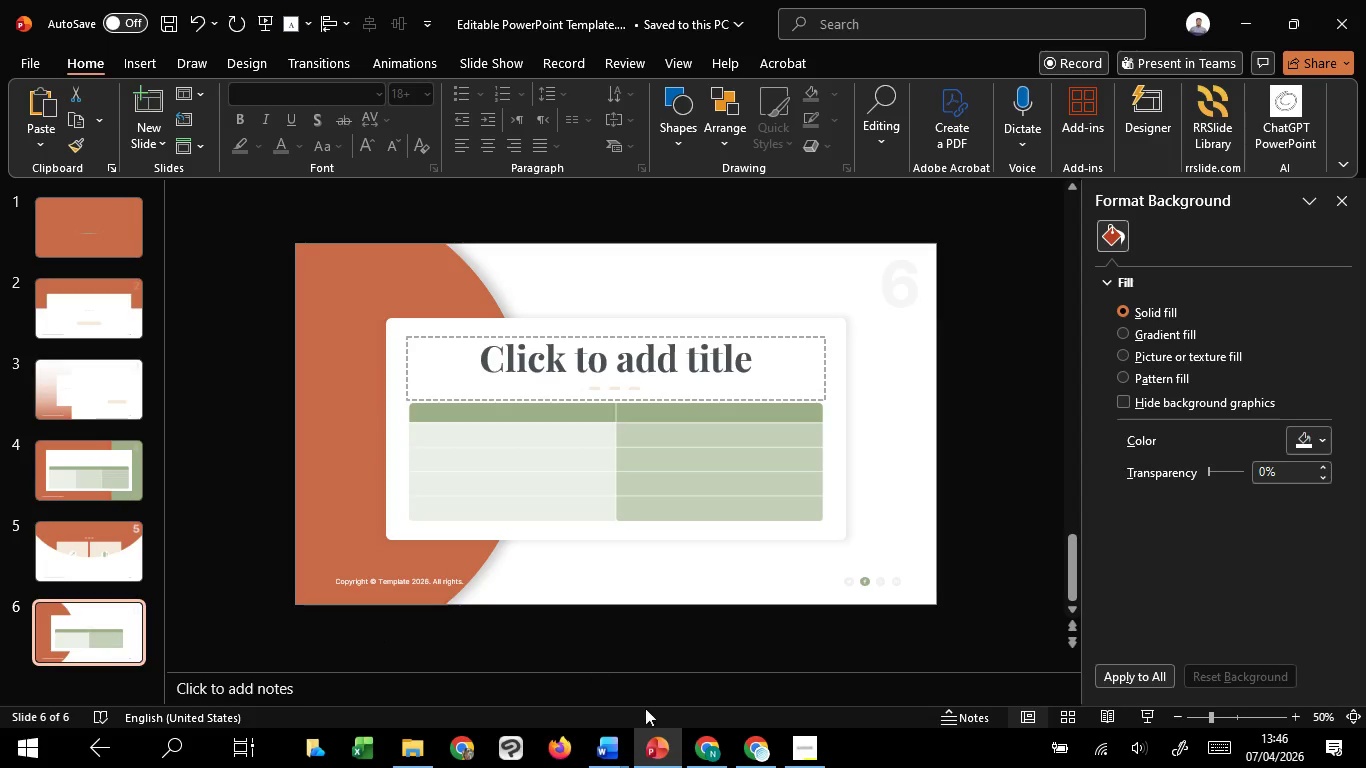 
mouse_move([766, 754])
 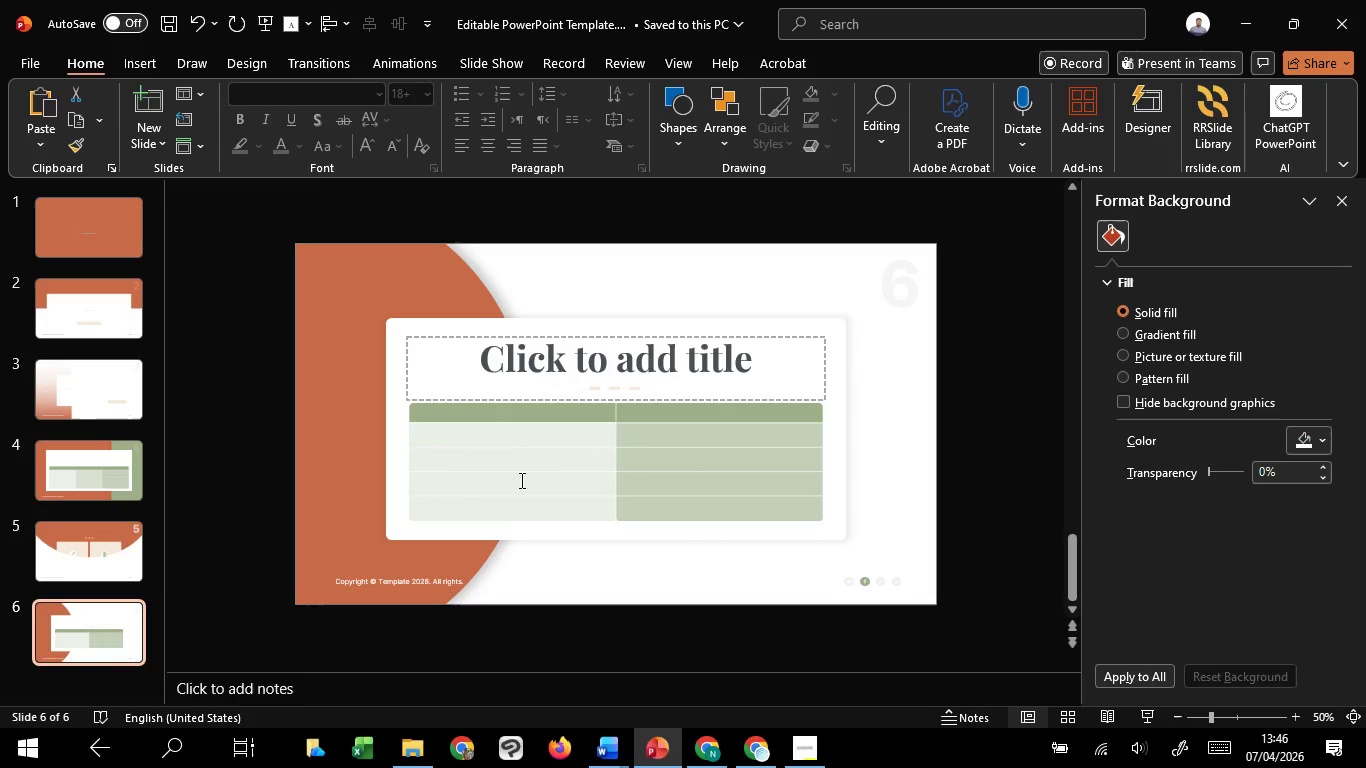 
left_click([730, 585])
 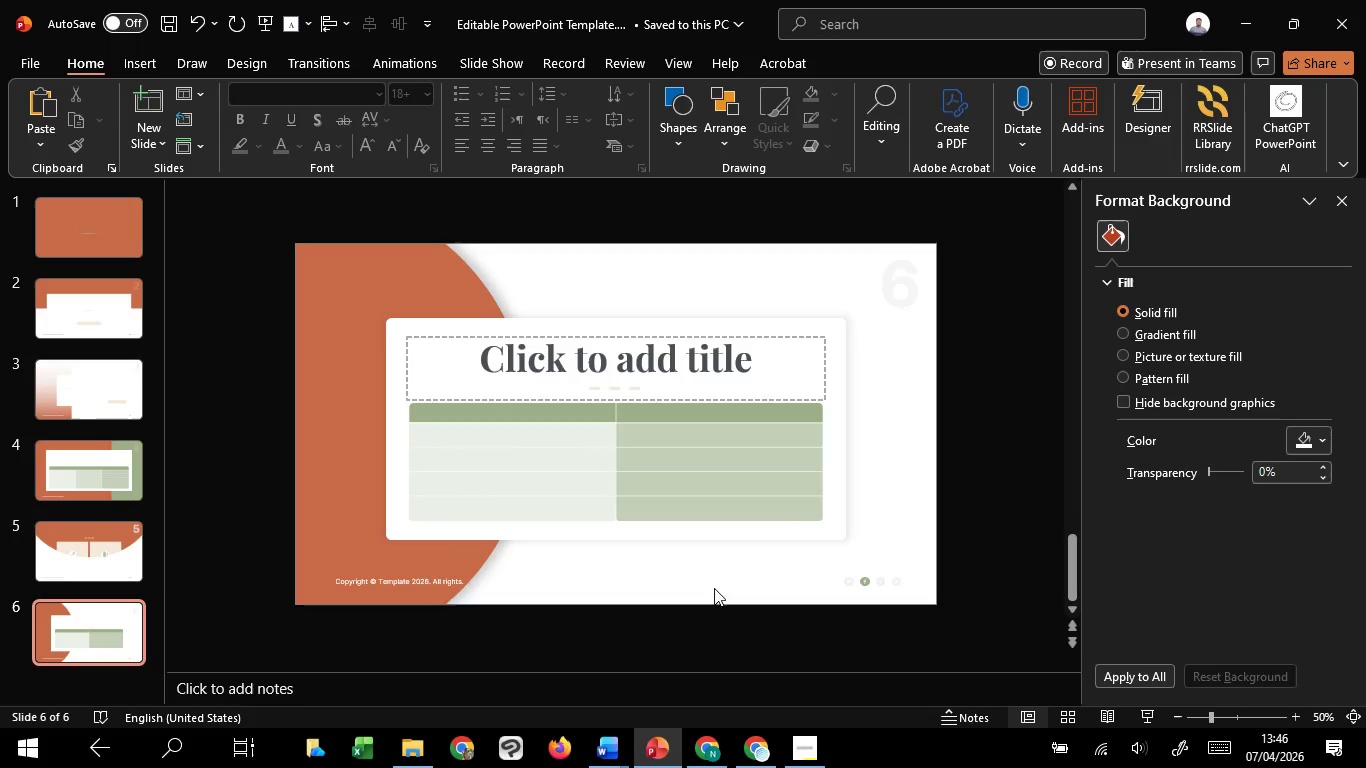 
hold_key(key=ControlLeft, duration=0.98)
scroll: coordinate [714, 588], scroll_direction: up, amount: 1.0
 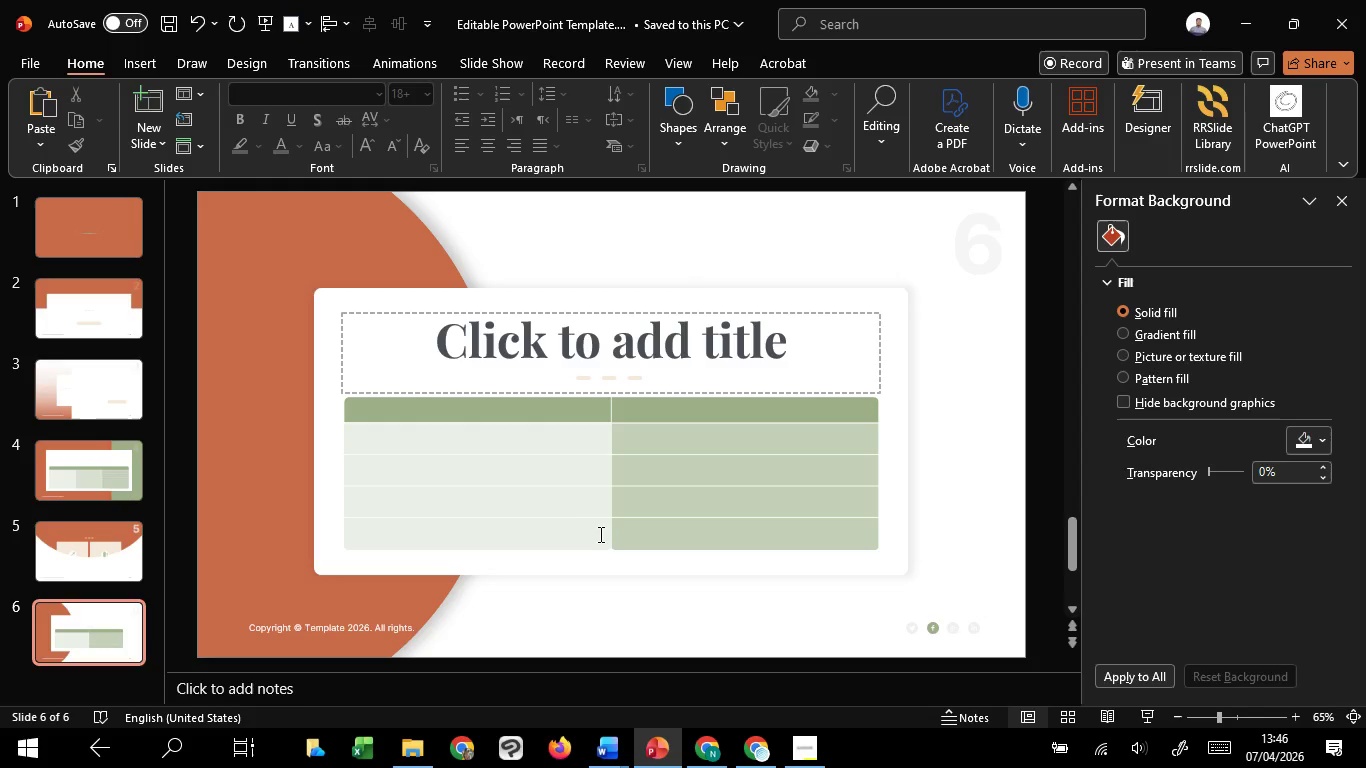 
left_click([596, 522])
 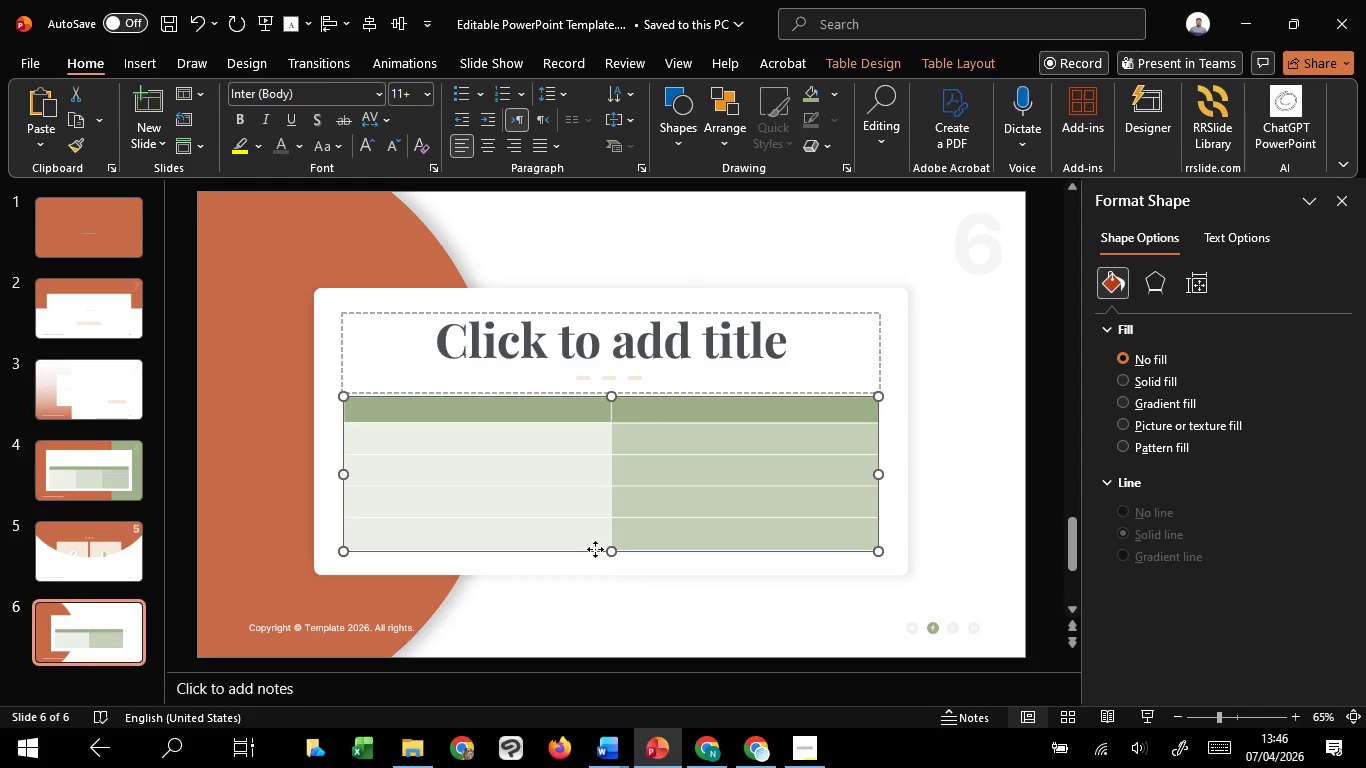 
hold_key(key=ShiftLeft, duration=1.52)
 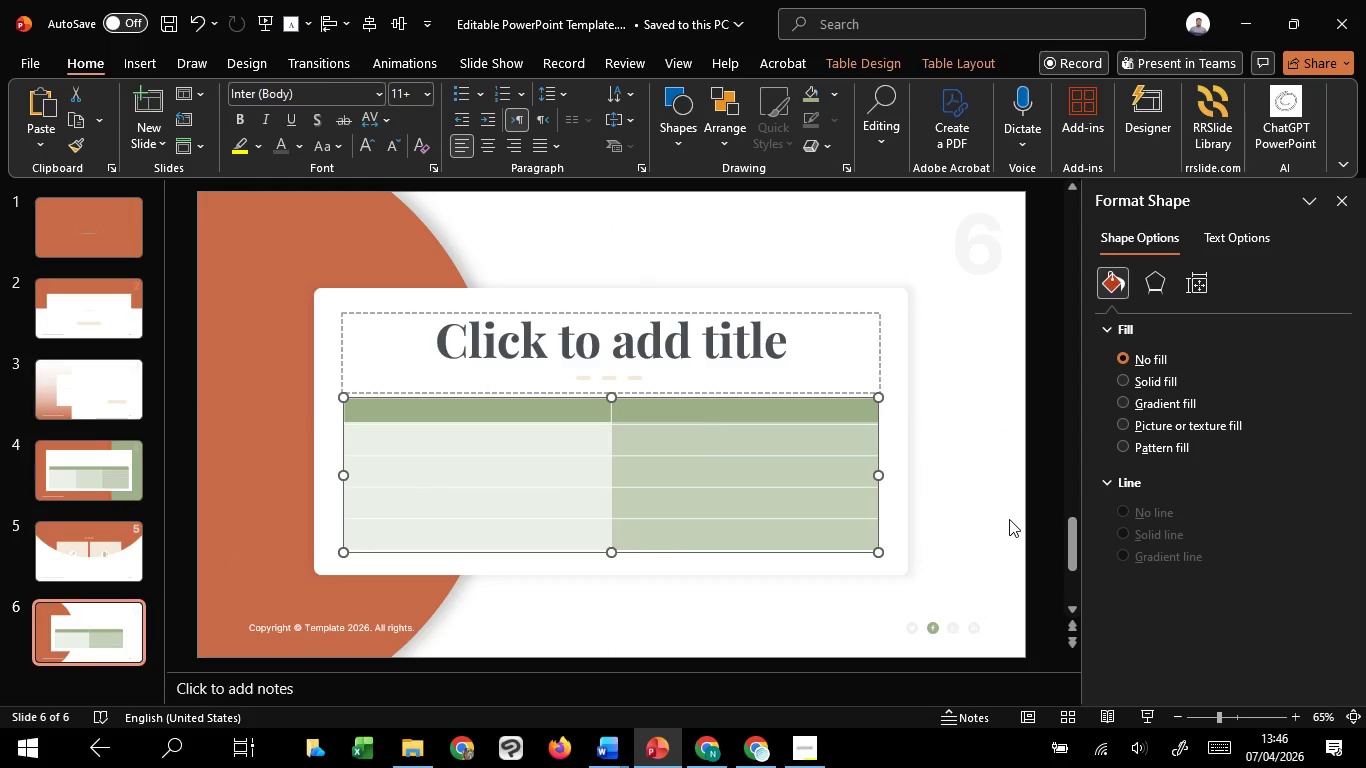 
key(Shift+ShiftLeft)
 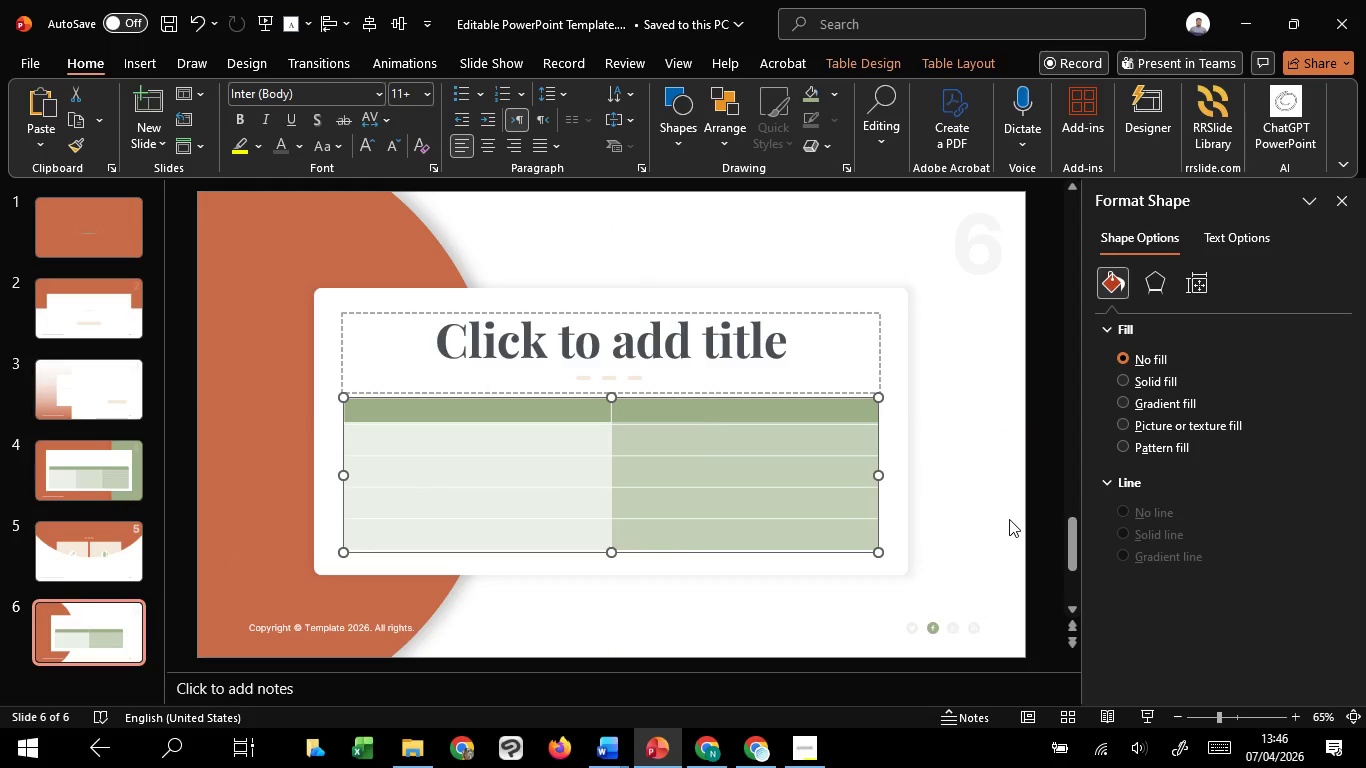 
key(Shift+ShiftLeft)
 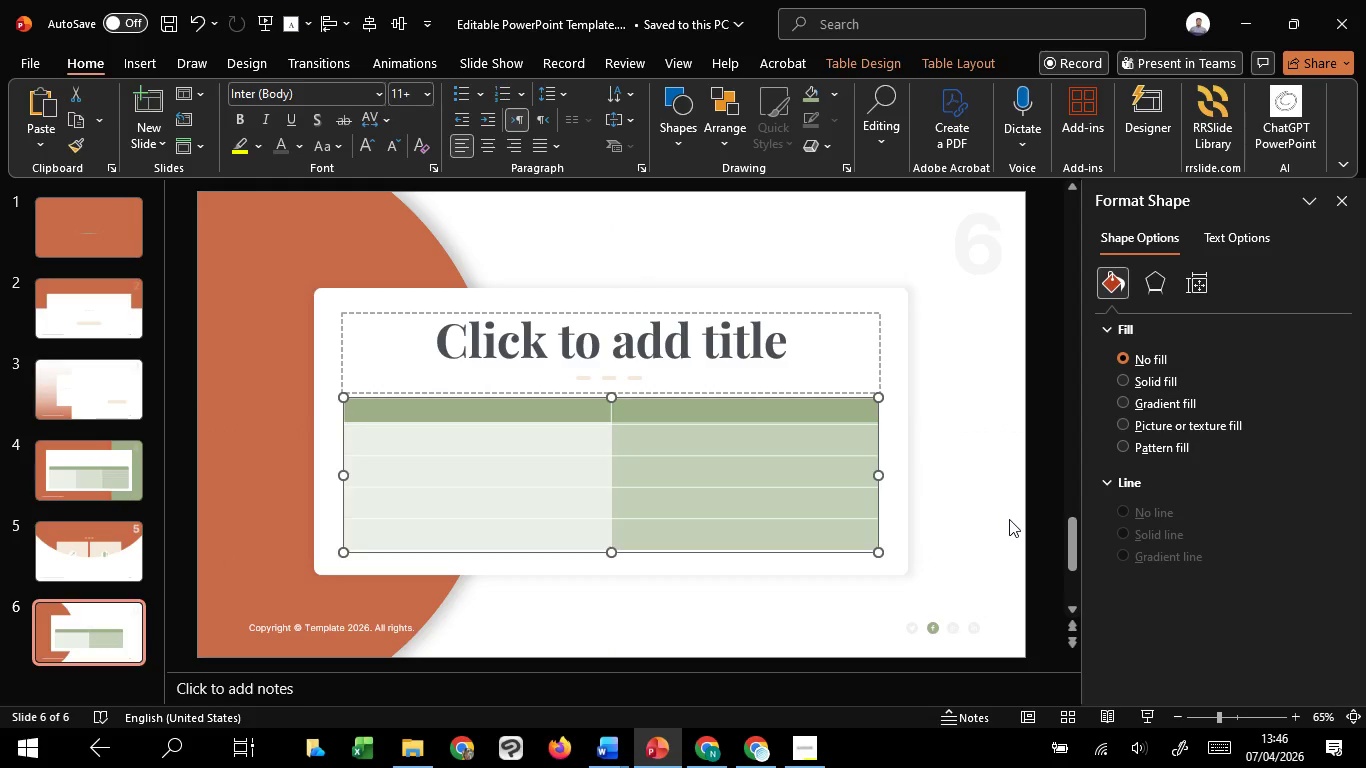 
left_click([1009, 519])
 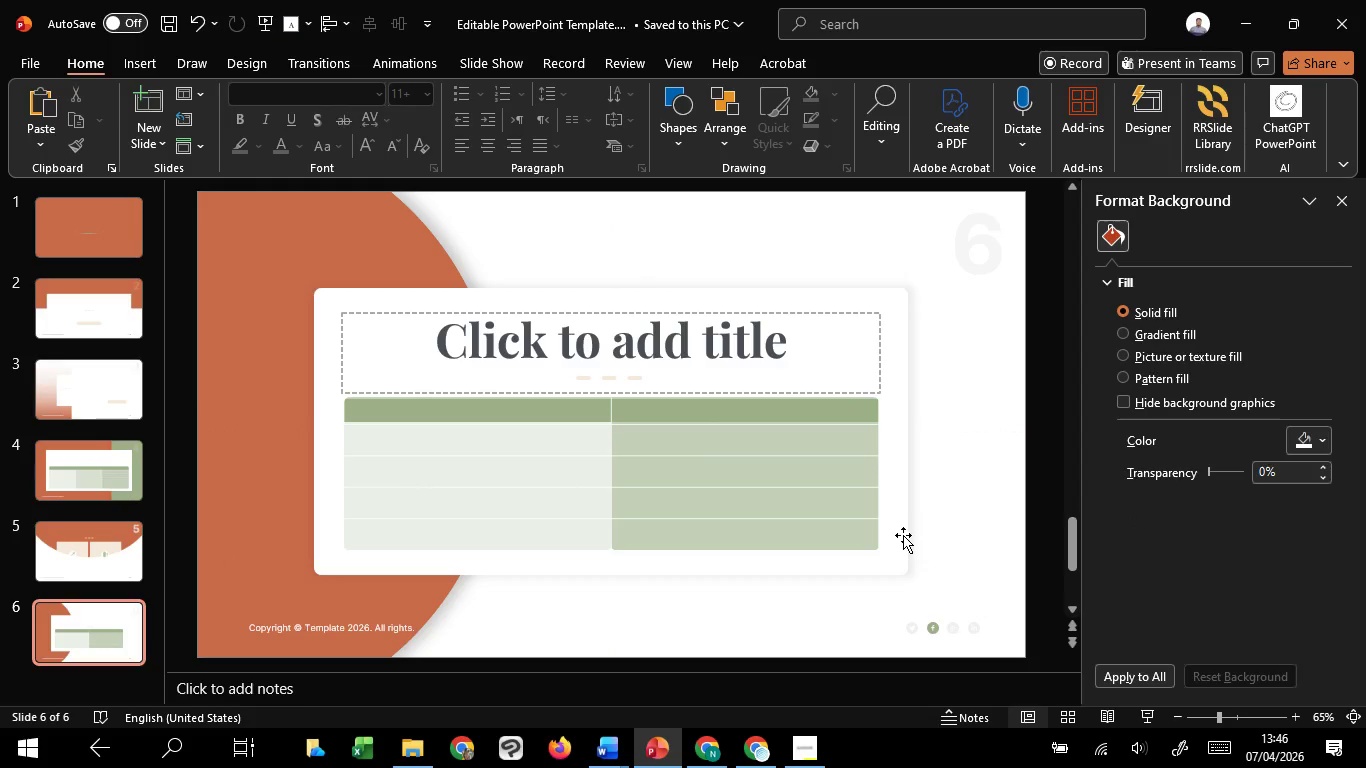 
wait(12.14)
 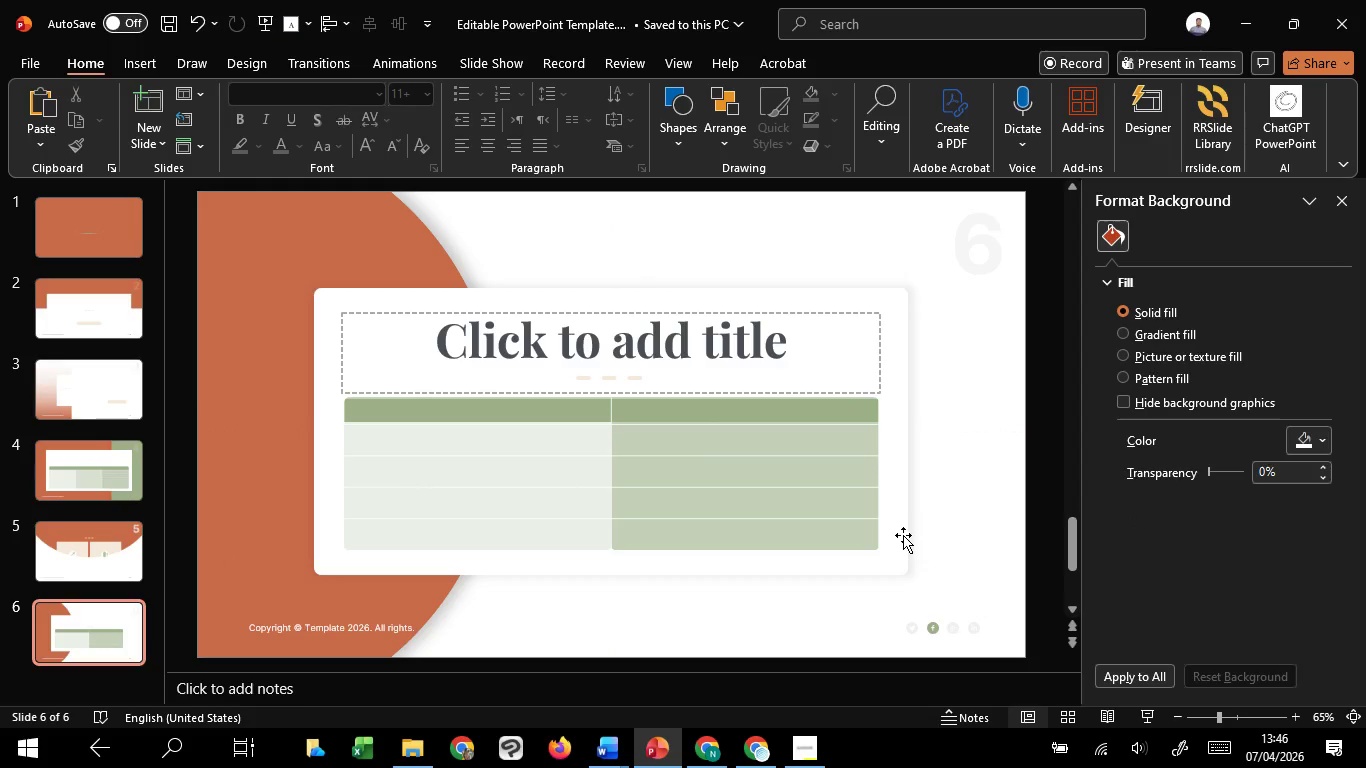 
left_click([591, 606])
 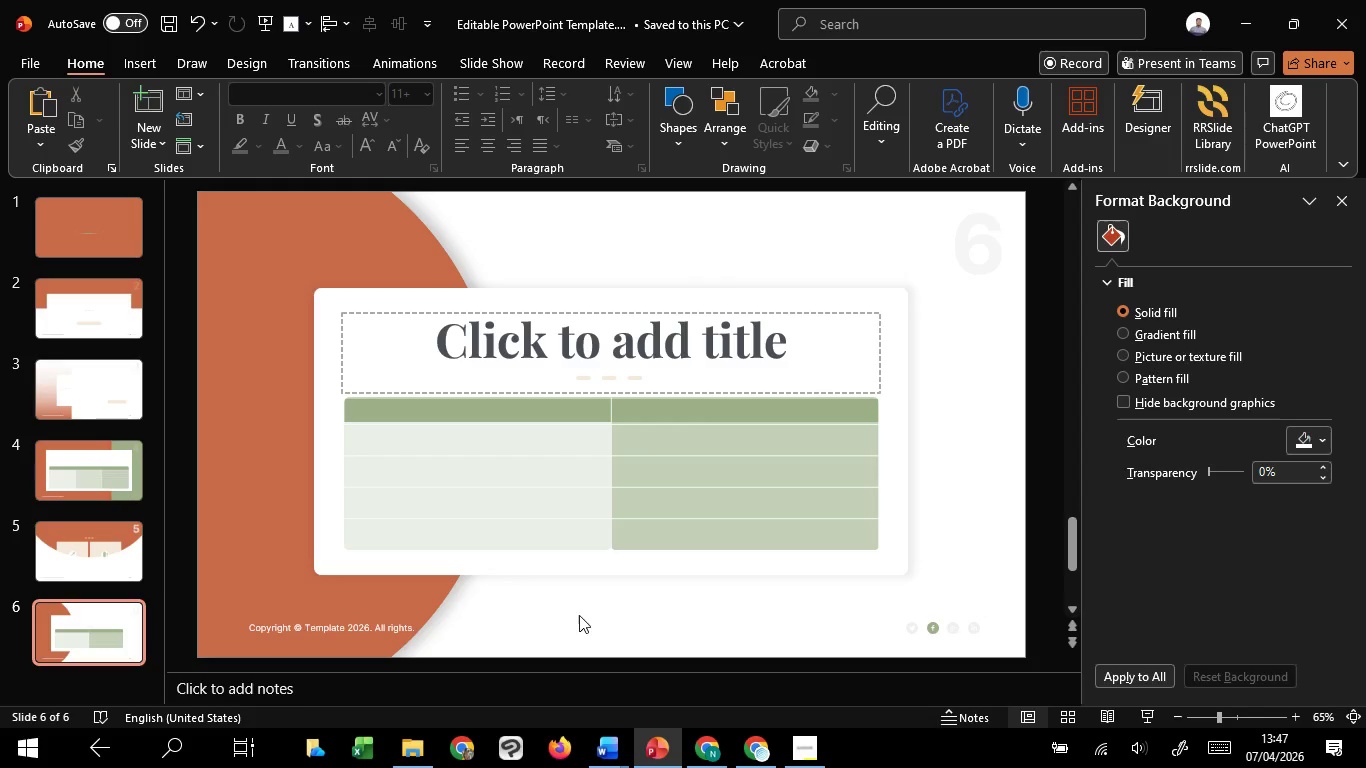 
wait(8.98)
 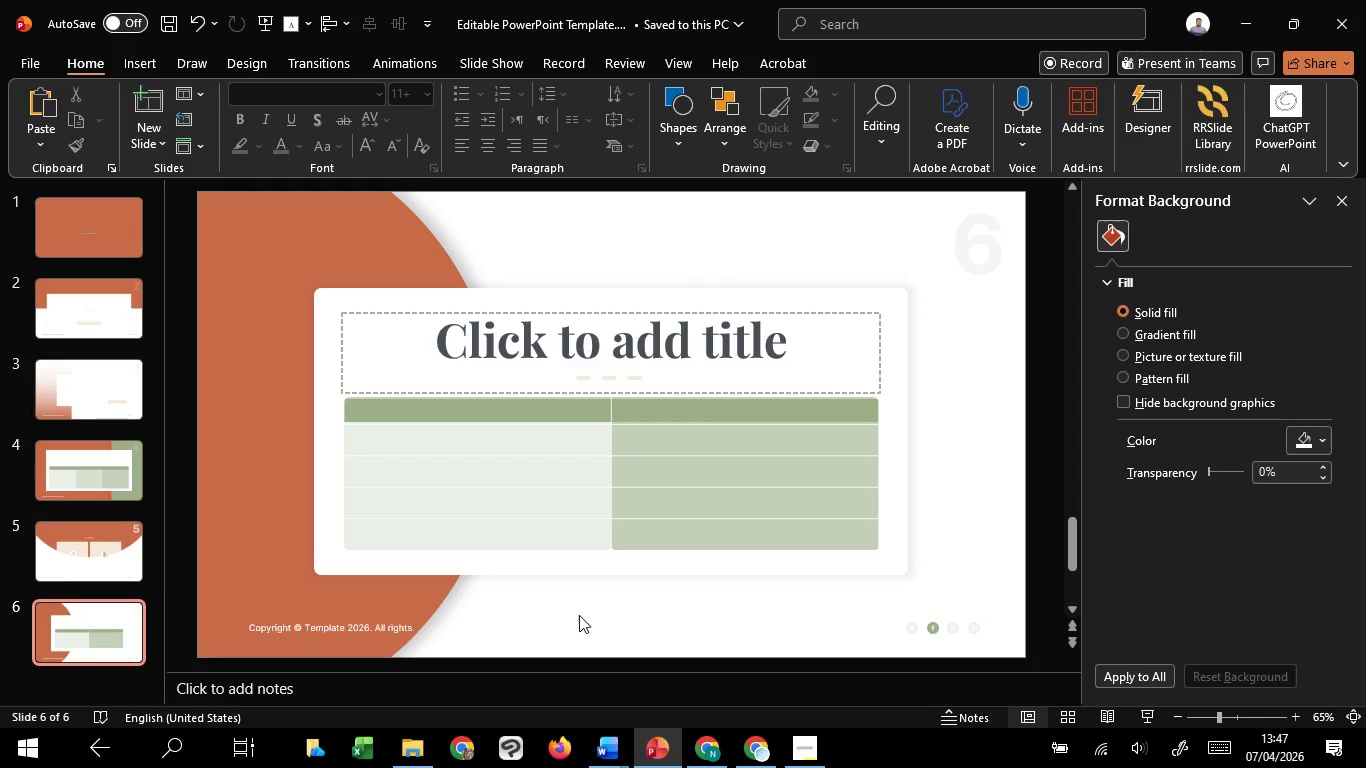 
hold_key(key=ControlLeft, duration=0.72)
 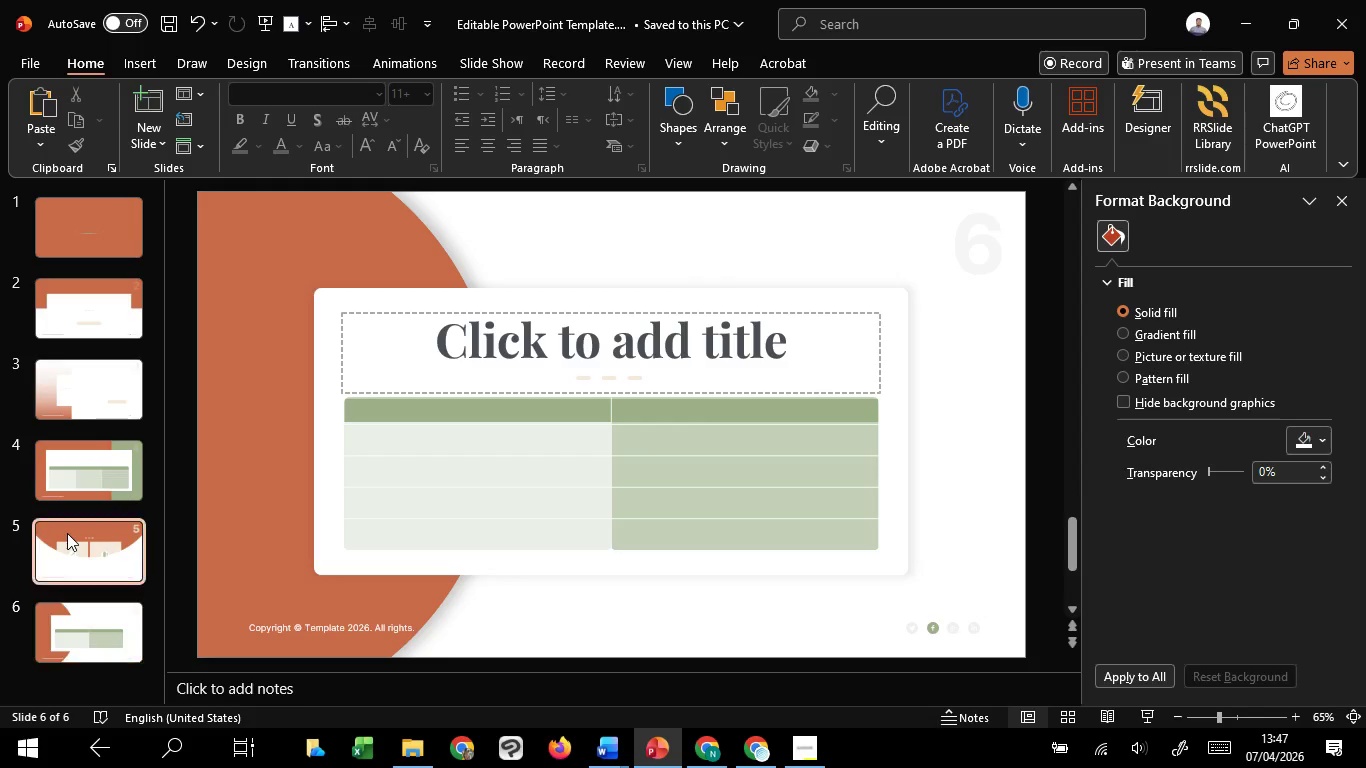 
left_click([67, 533])
 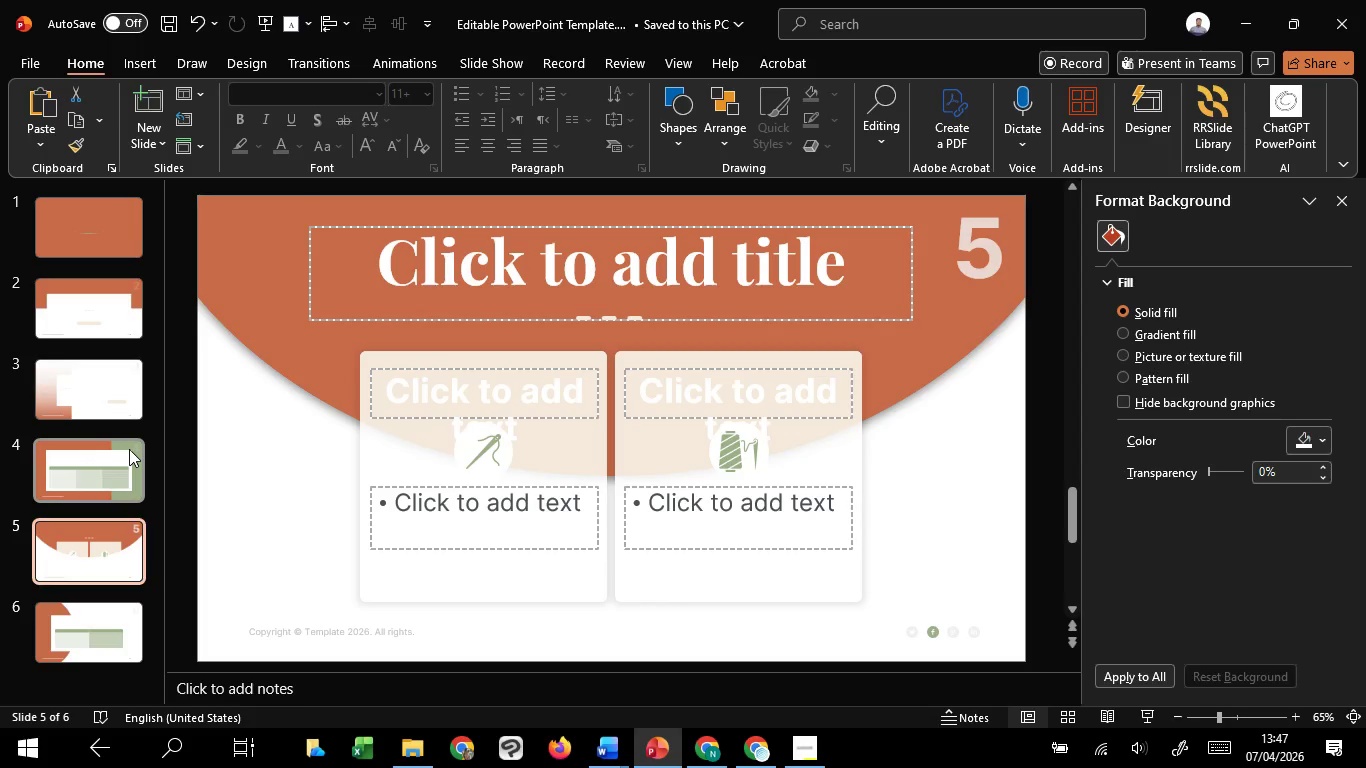 
left_click([129, 449])
 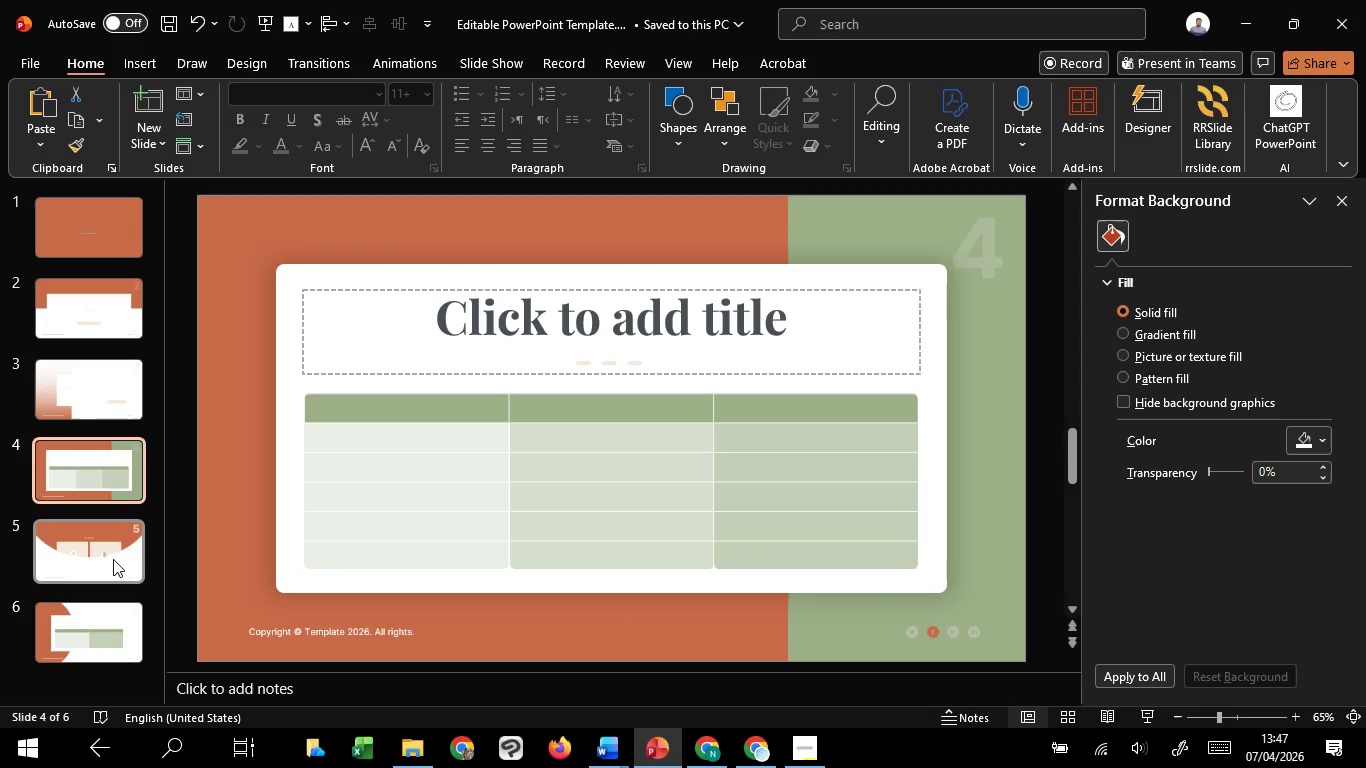 
left_click([113, 559])
 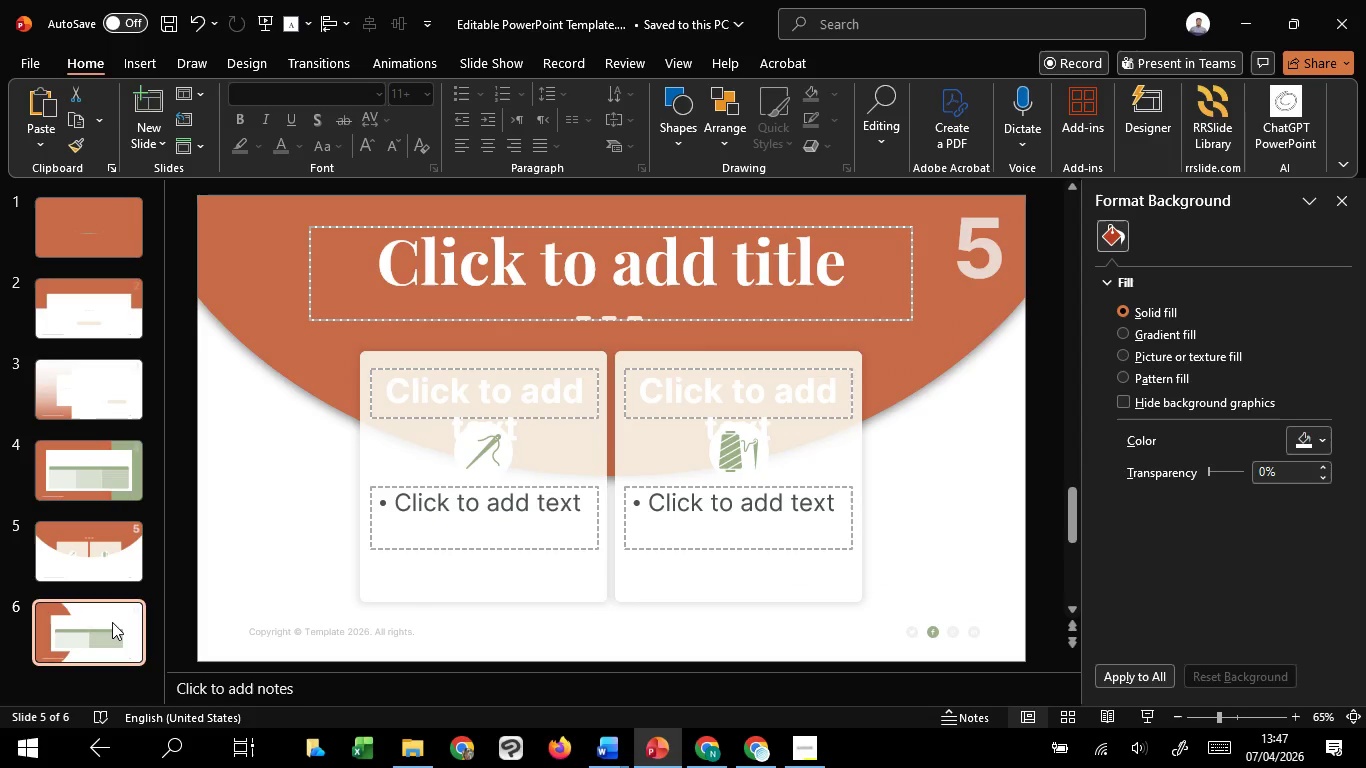 
left_click([112, 622])
 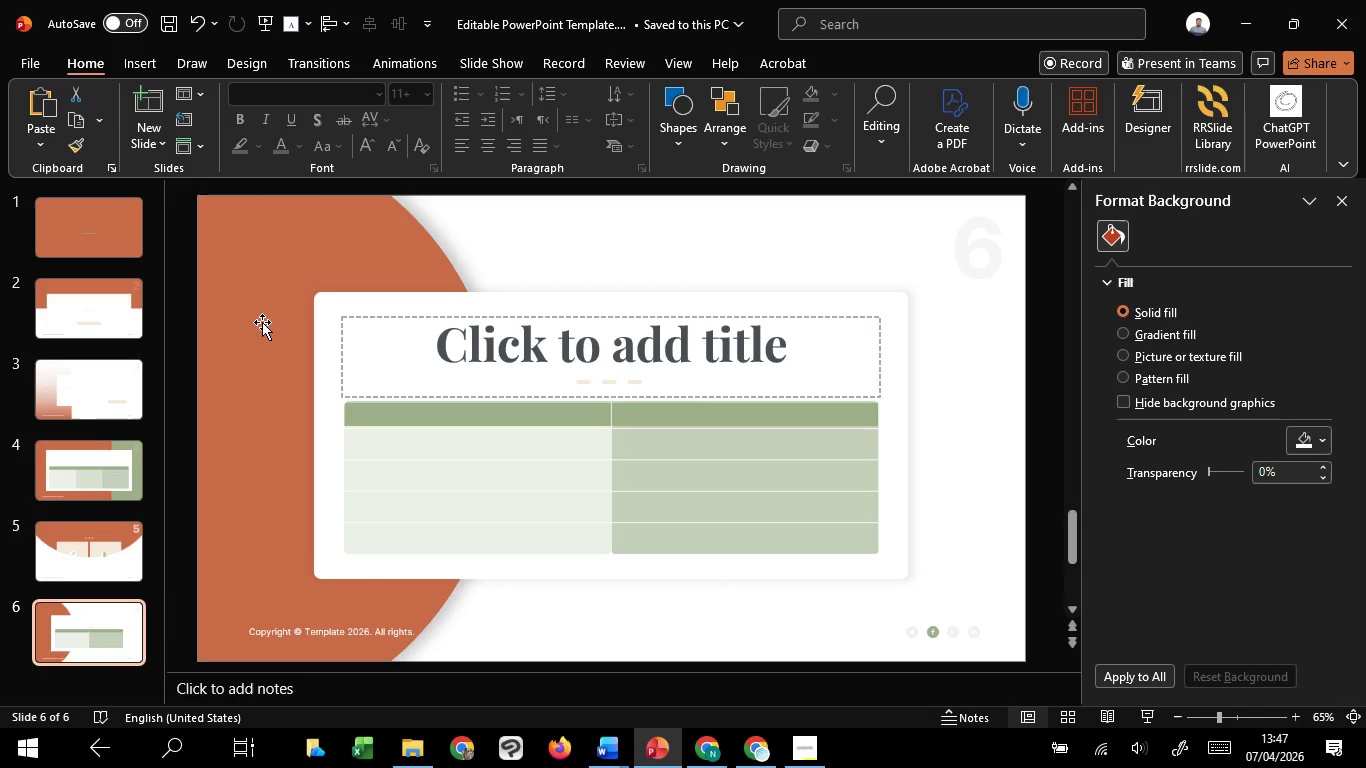 
wait(5.42)
 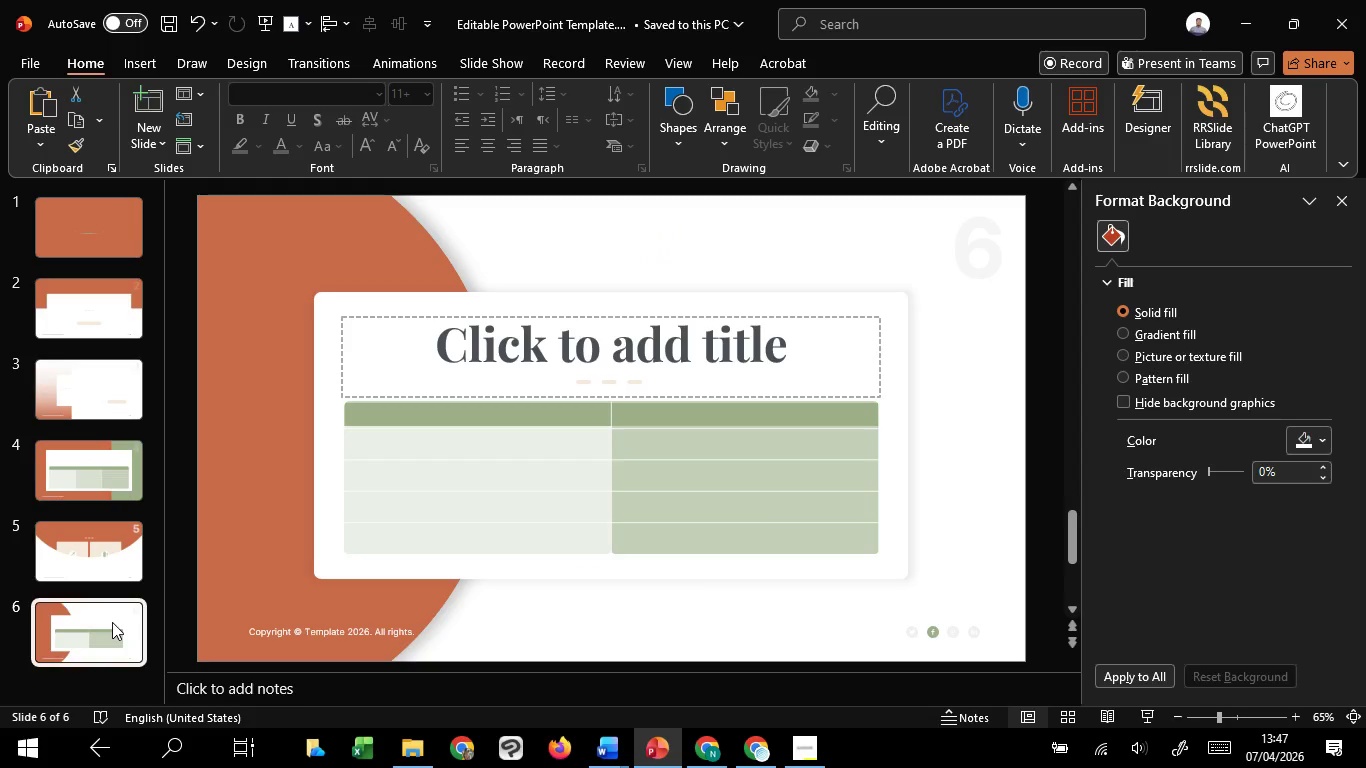 
left_click([262, 322])
 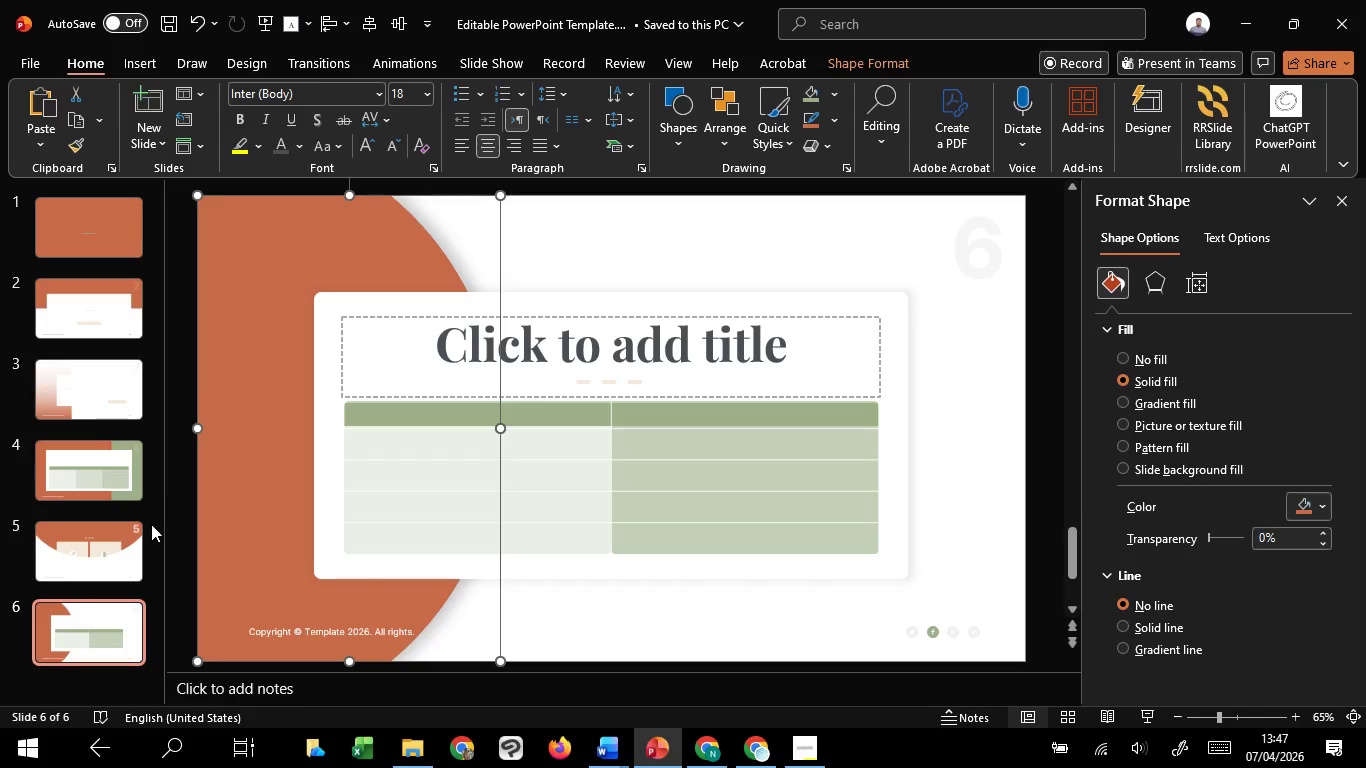 
left_click([131, 550])
 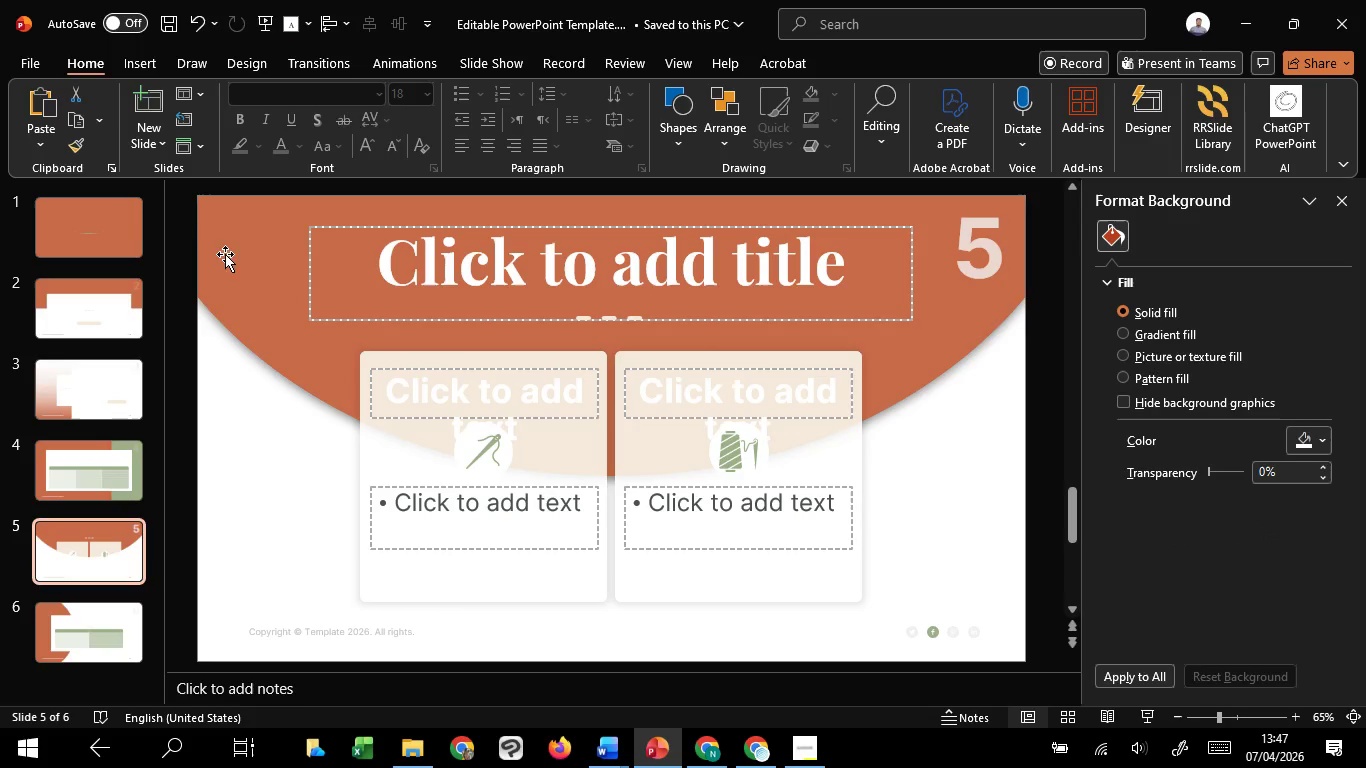 
left_click([230, 246])
 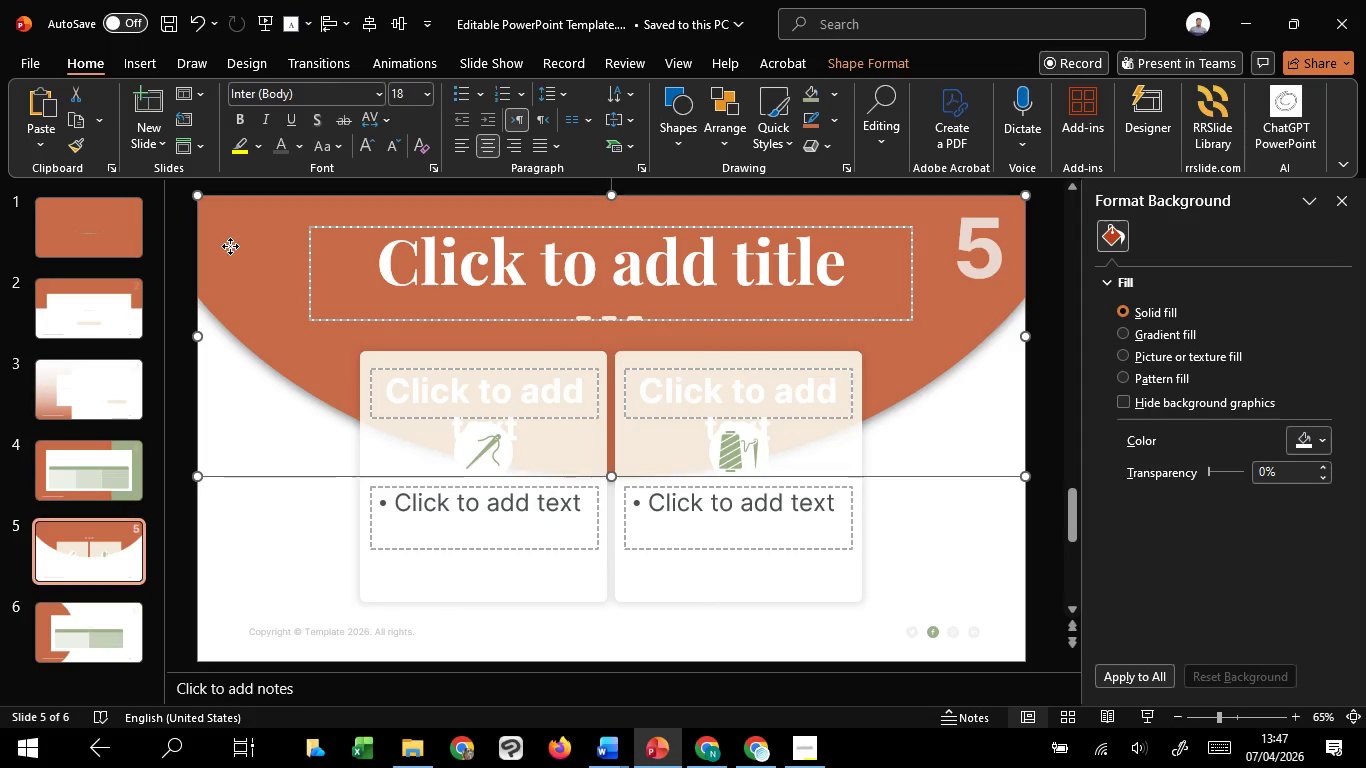 
key(Control+C)
 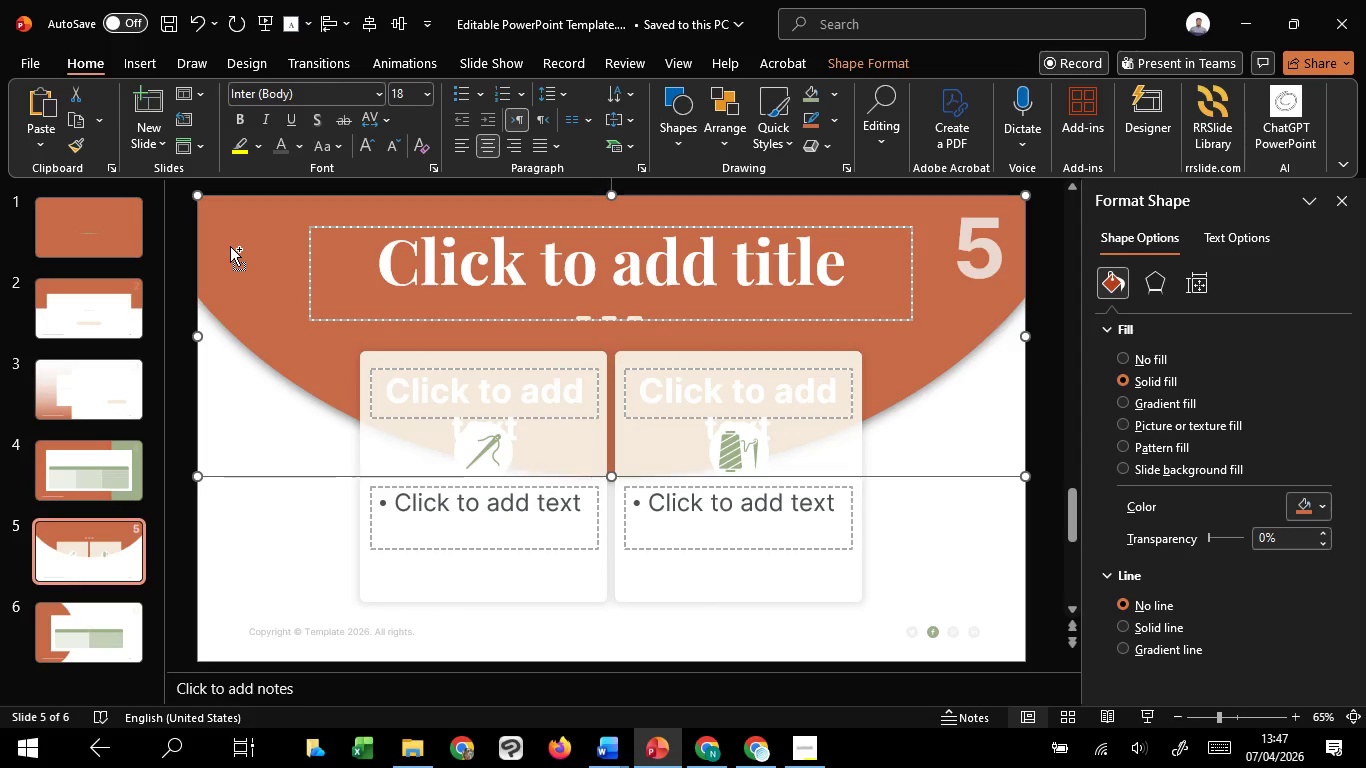 
key(Control+C)
 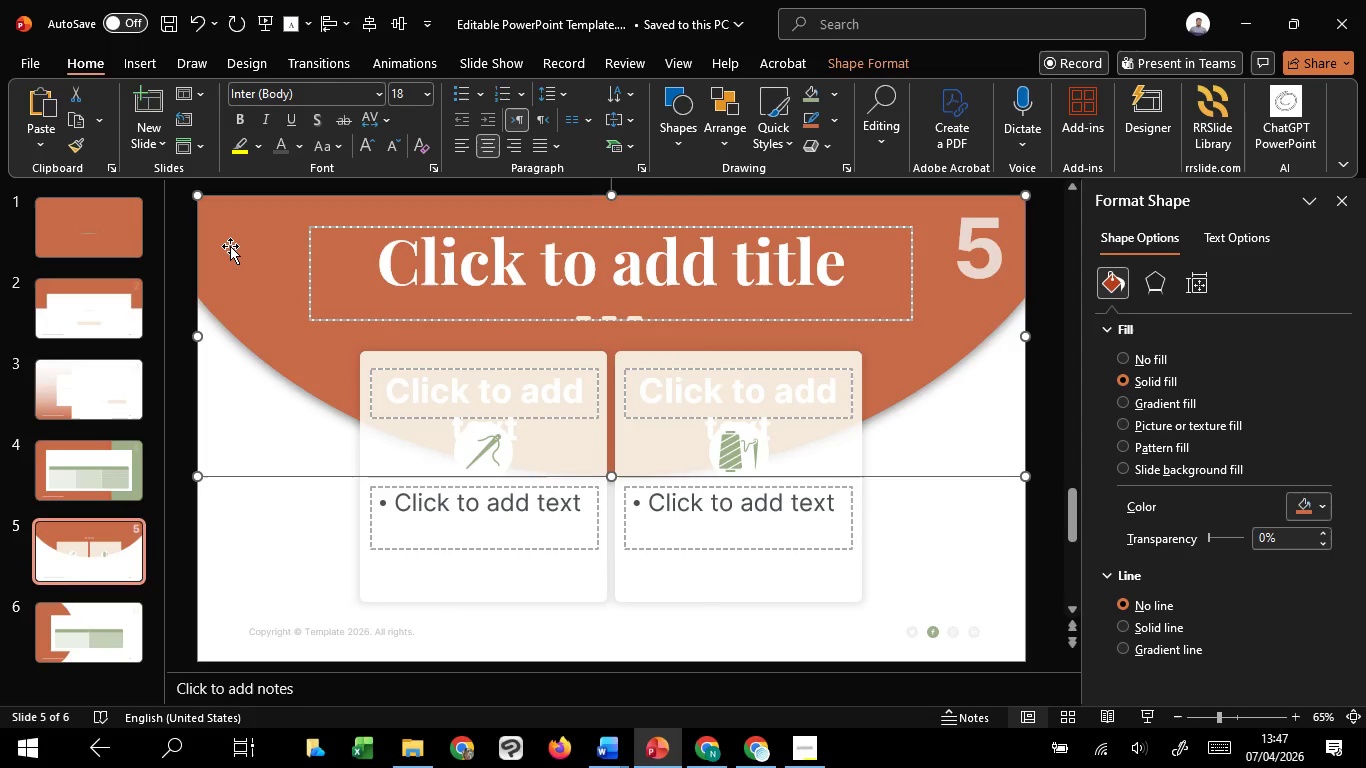 
scroll: coordinate [230, 246], scroll_direction: down, amount: 2.0
 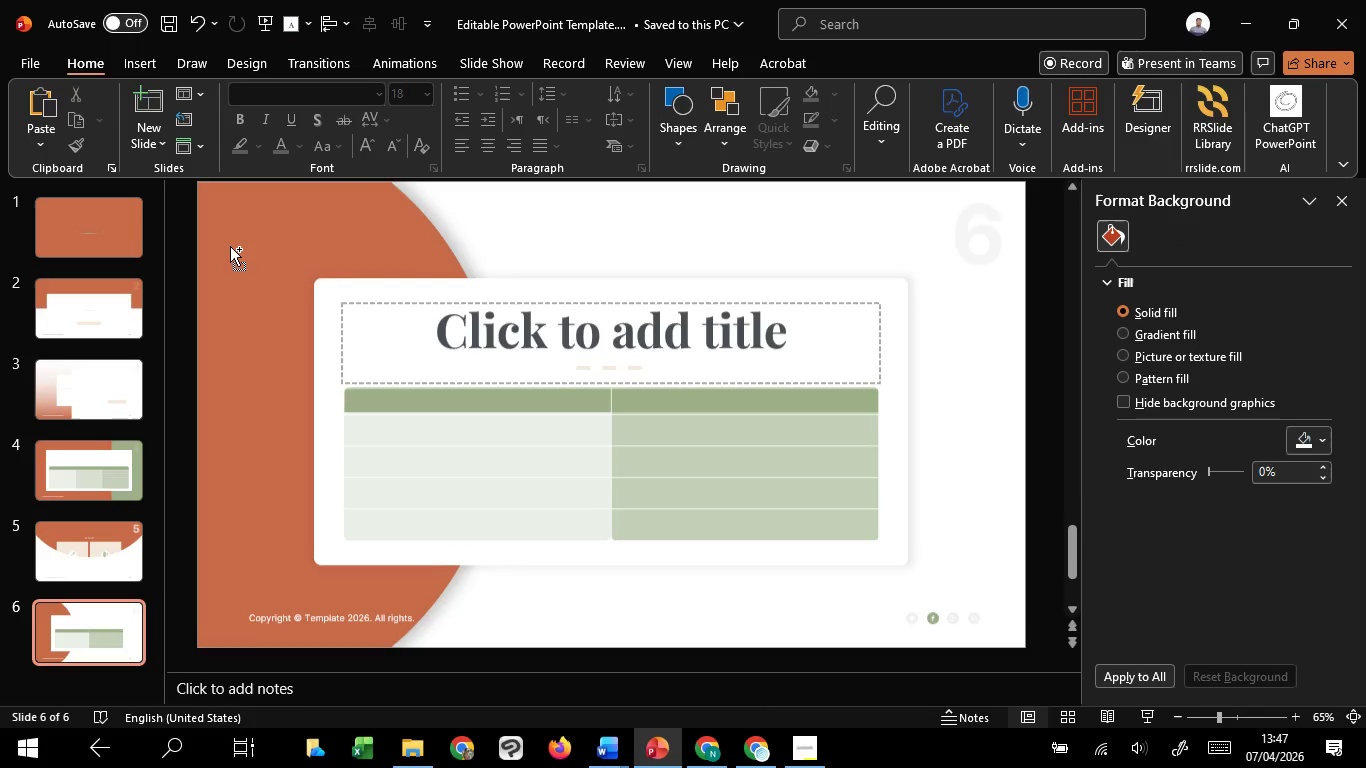 
key(Control+V)
 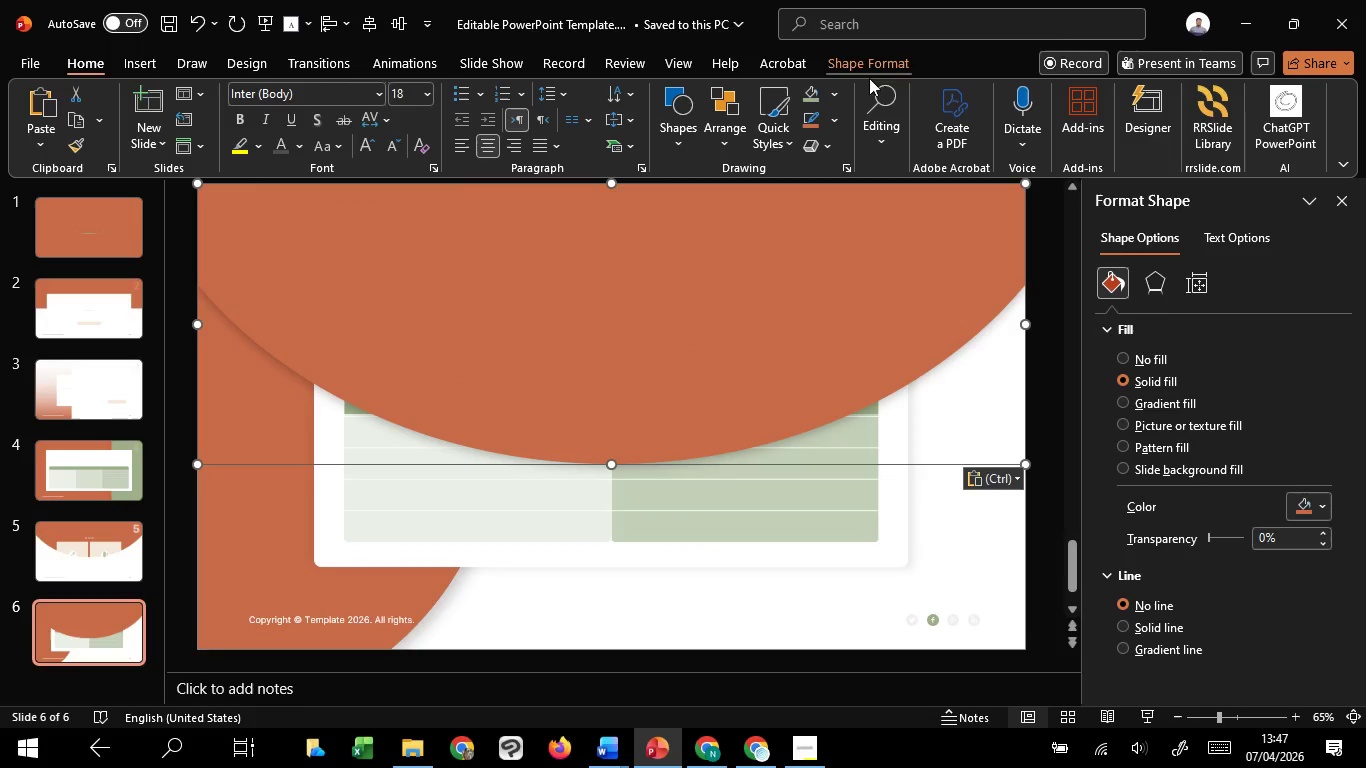 
left_click_drag(start_coordinate=[884, 69], to_coordinate=[889, 73])
 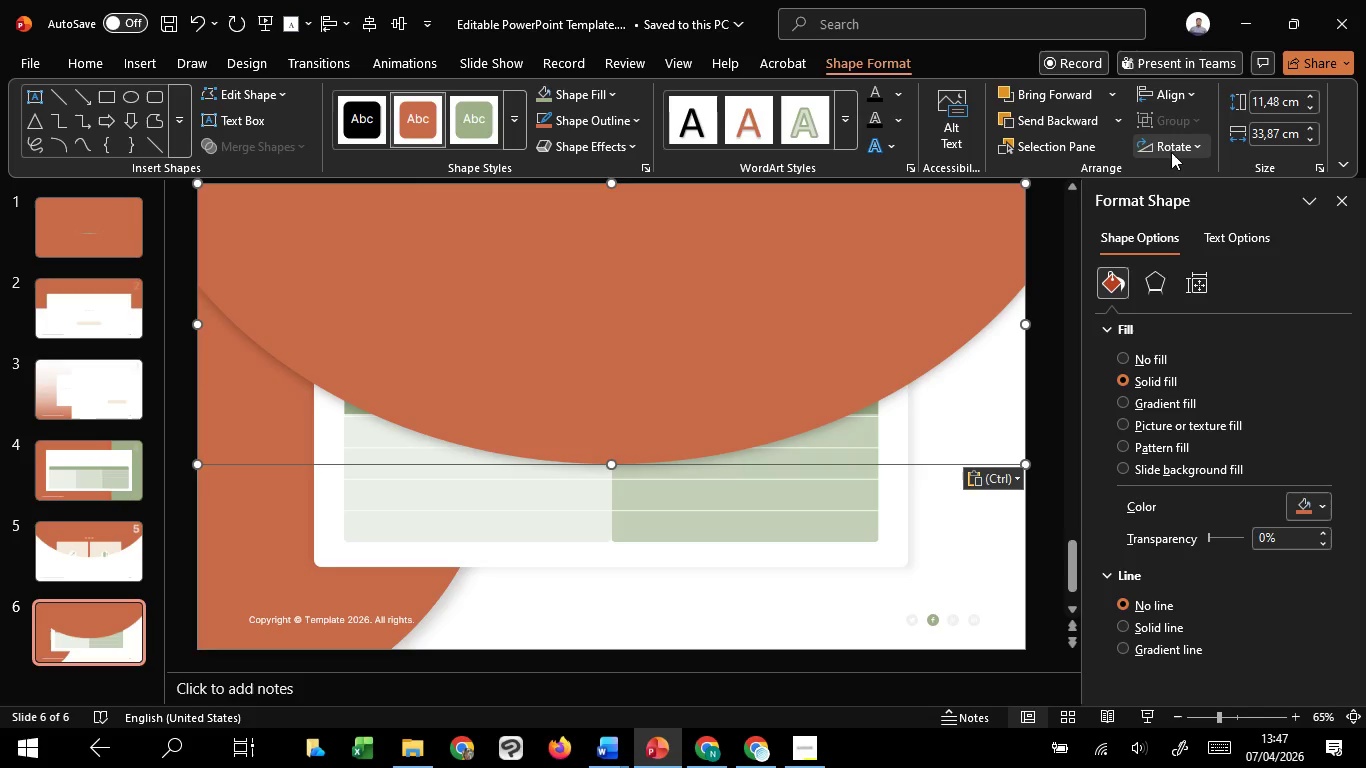 
left_click([1171, 152])
 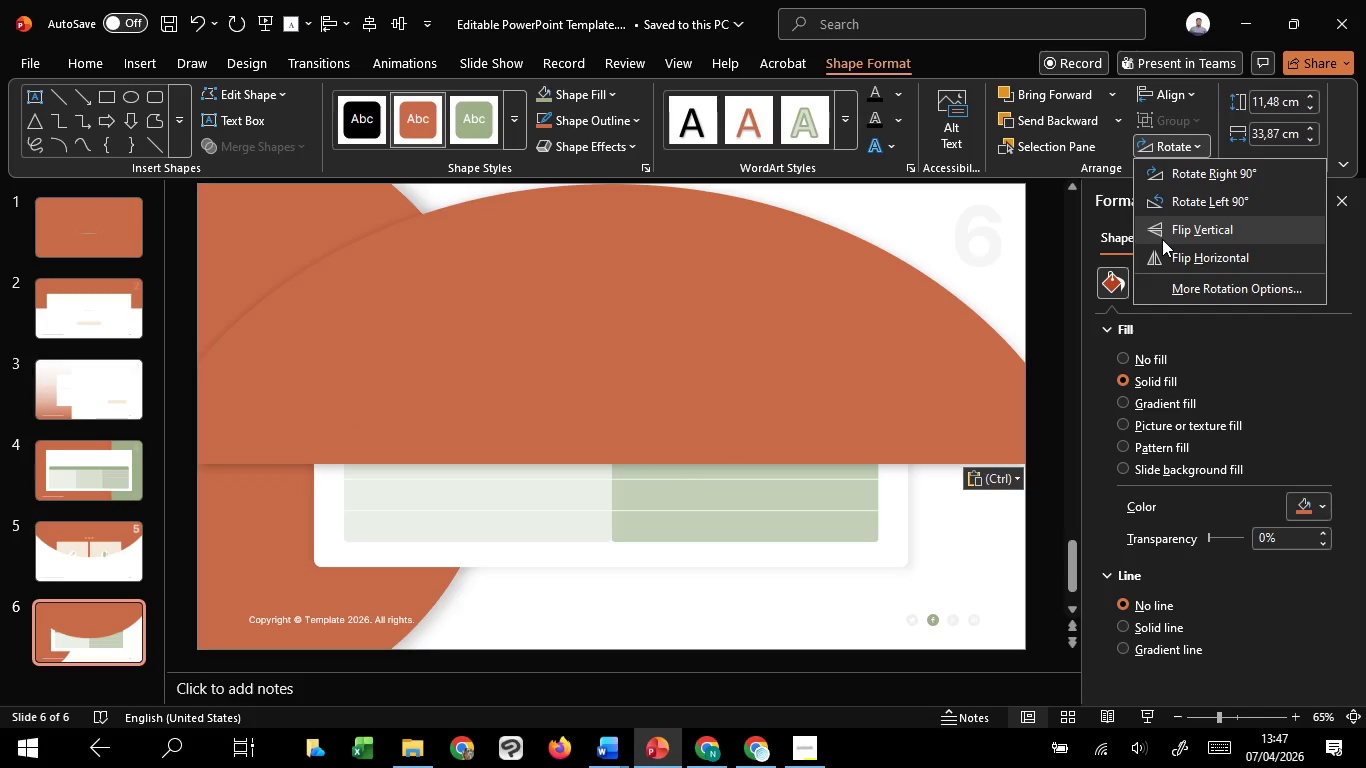 
left_click([1162, 239])
 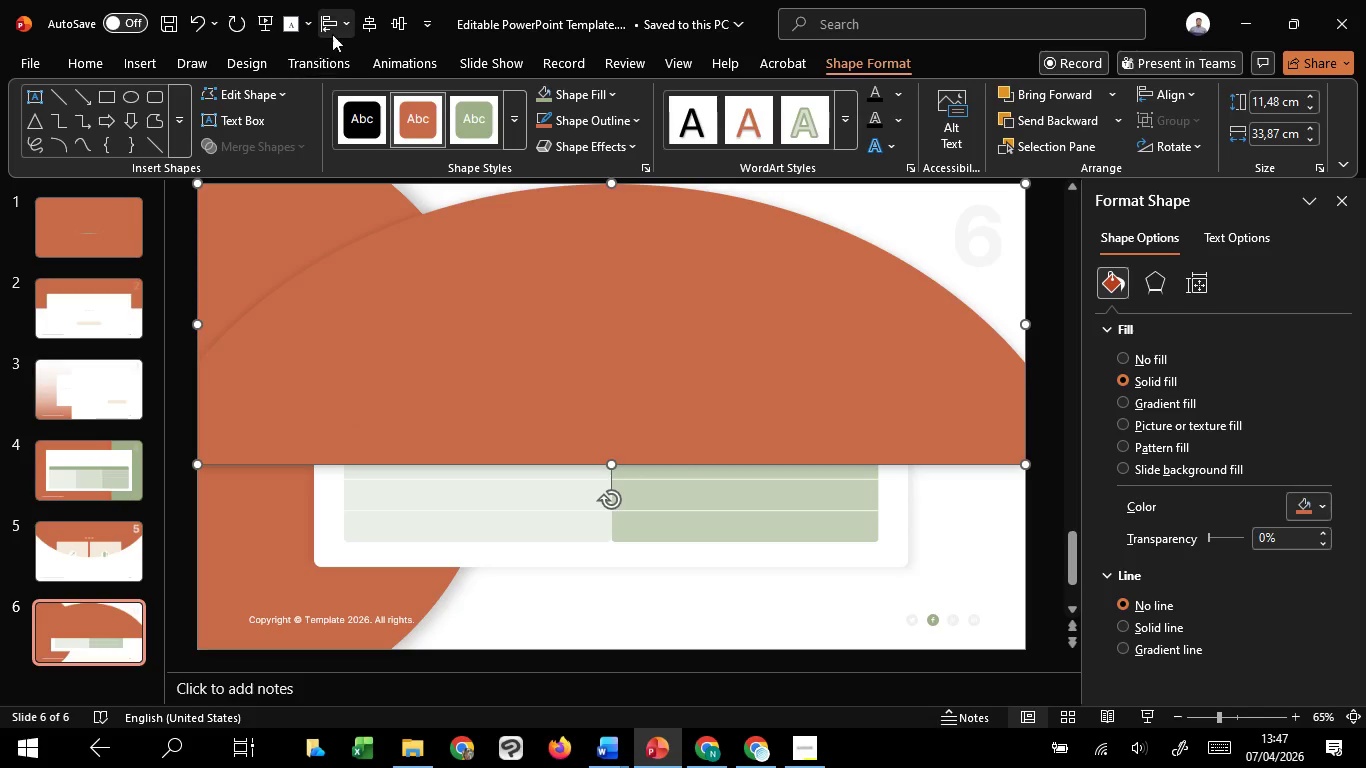 
left_click([337, 20])
 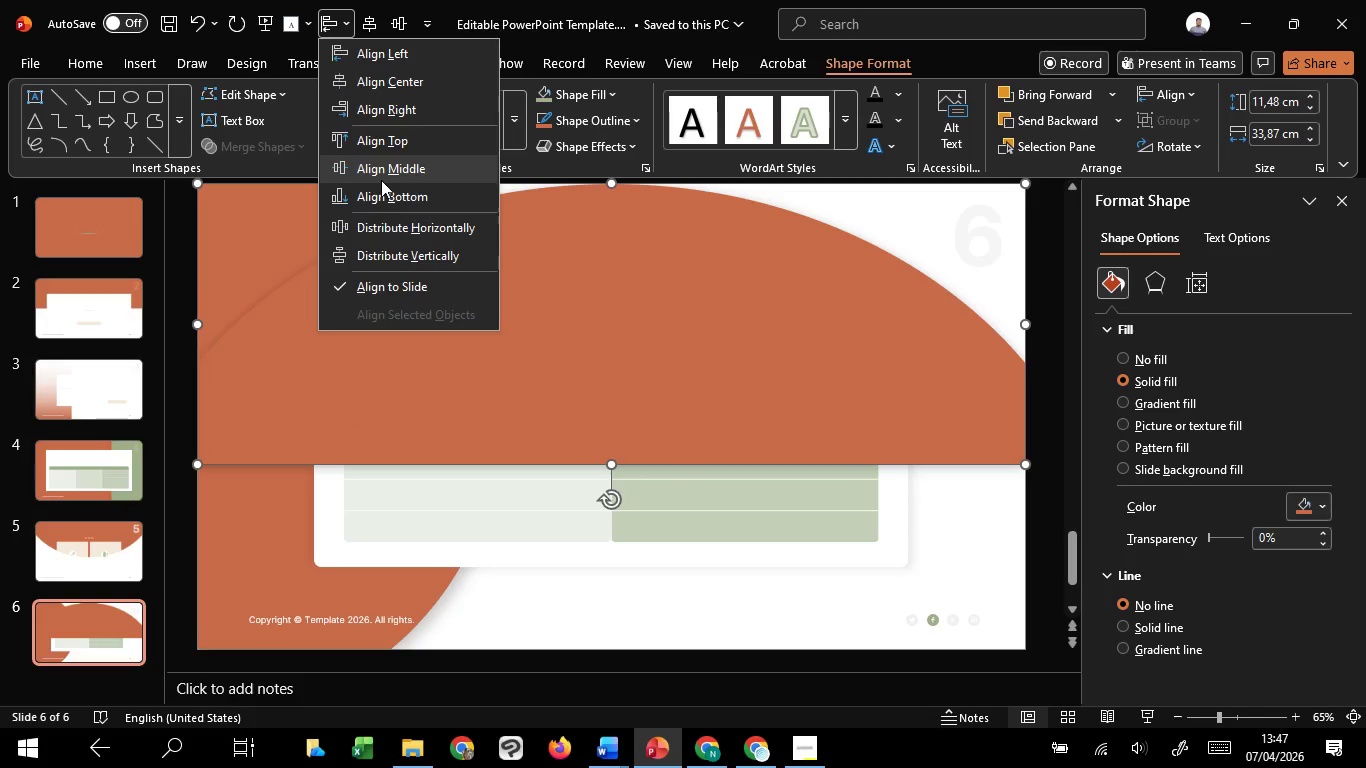 
left_click([386, 194])
 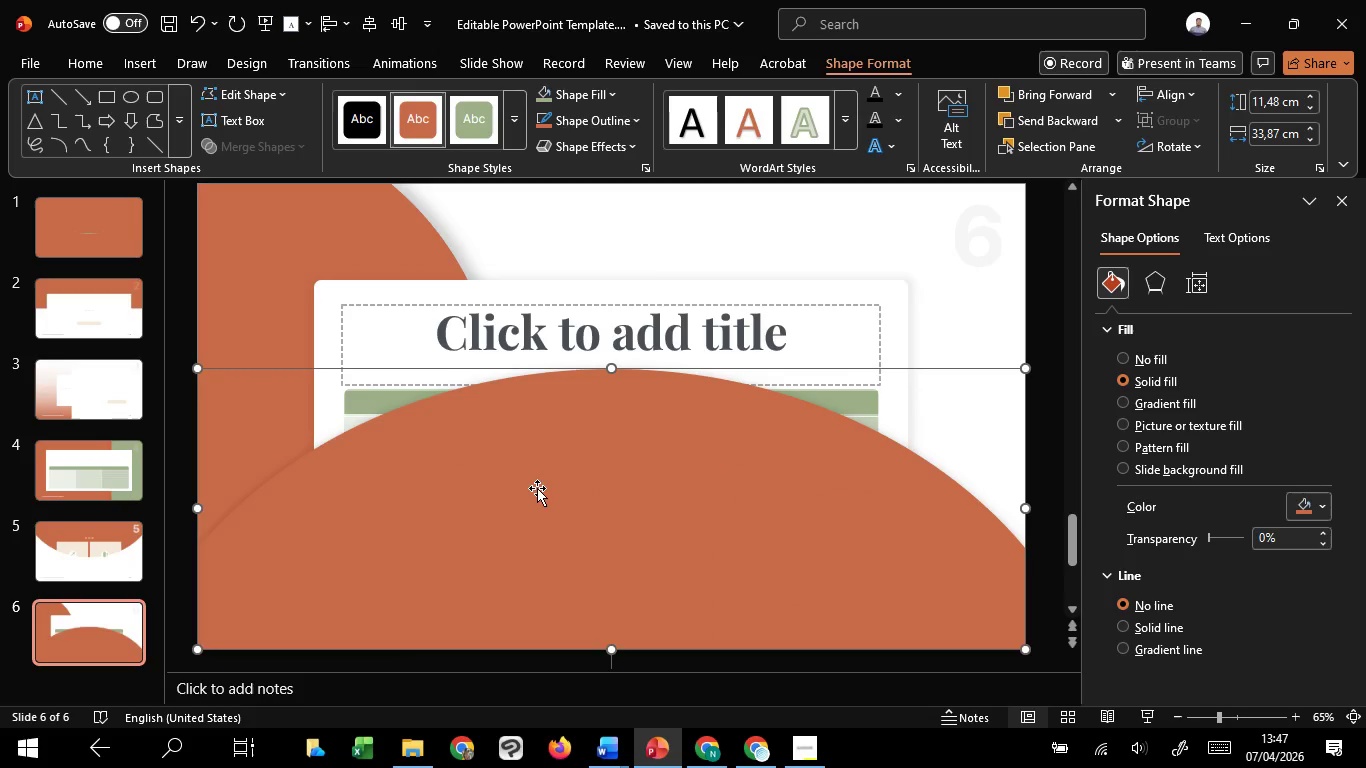 
right_click([537, 488])
 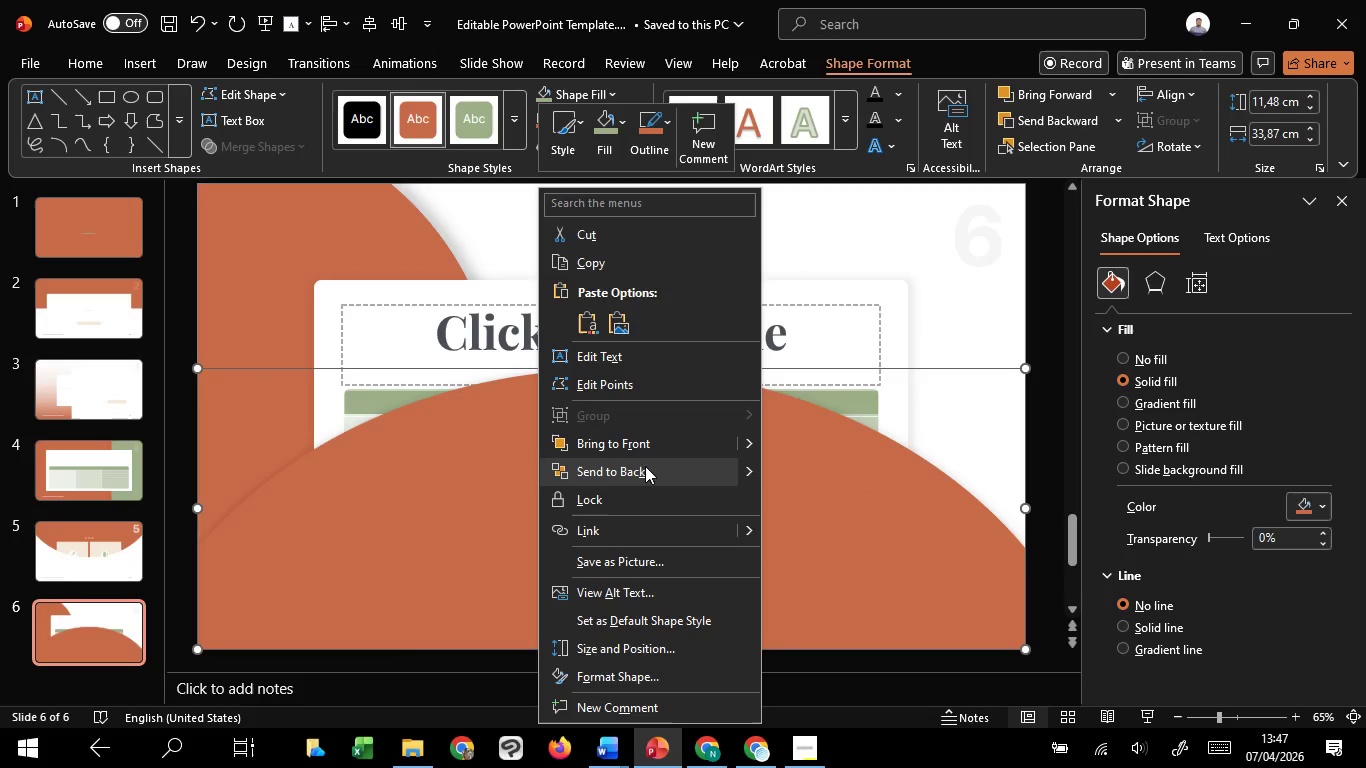 
left_click([646, 466])
 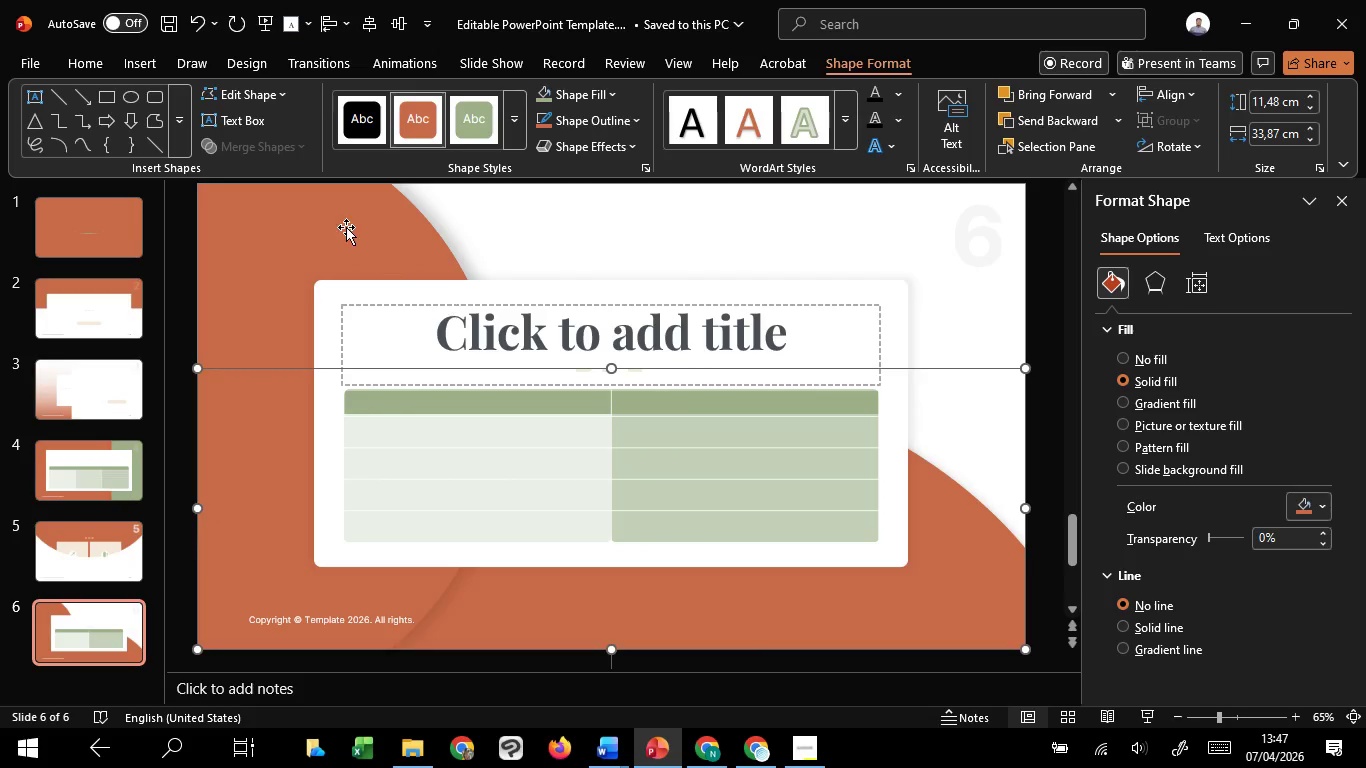 
left_click([342, 221])
 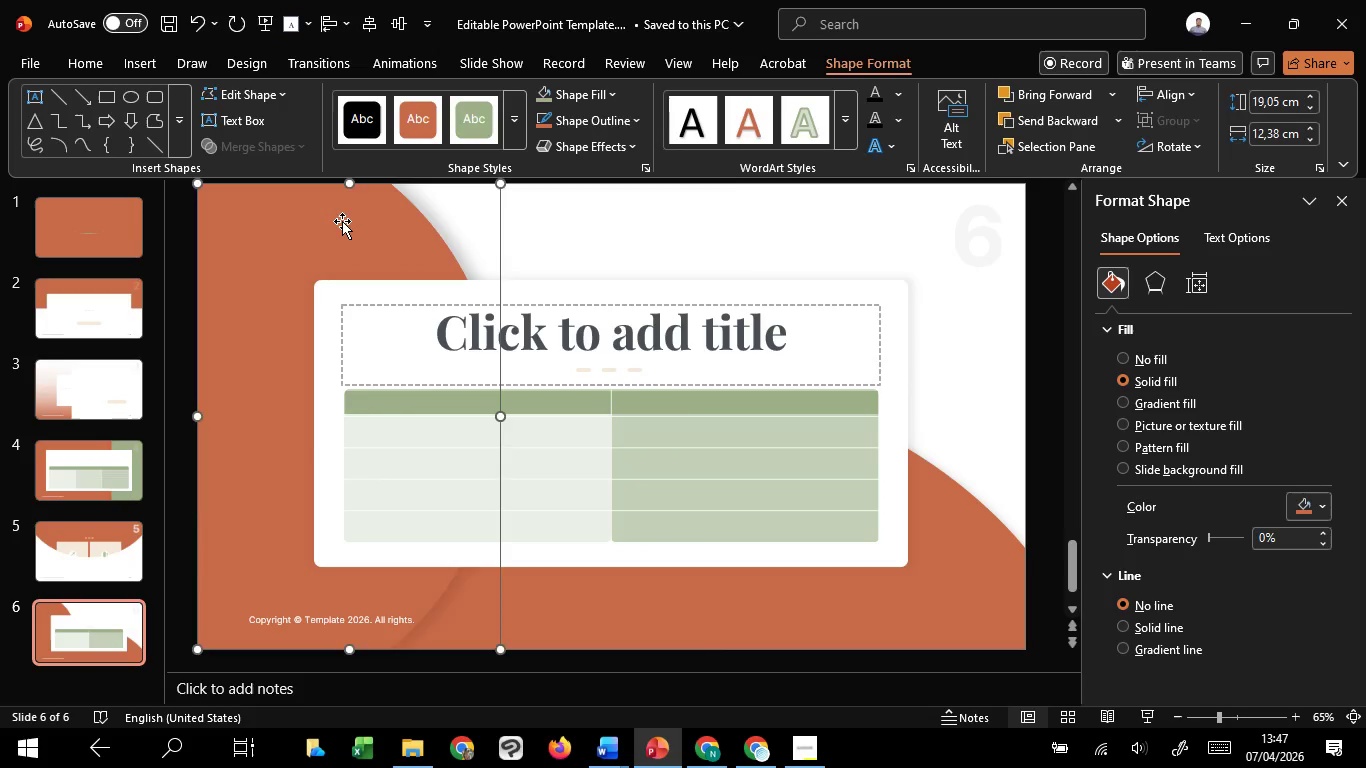 
key(Delete)
 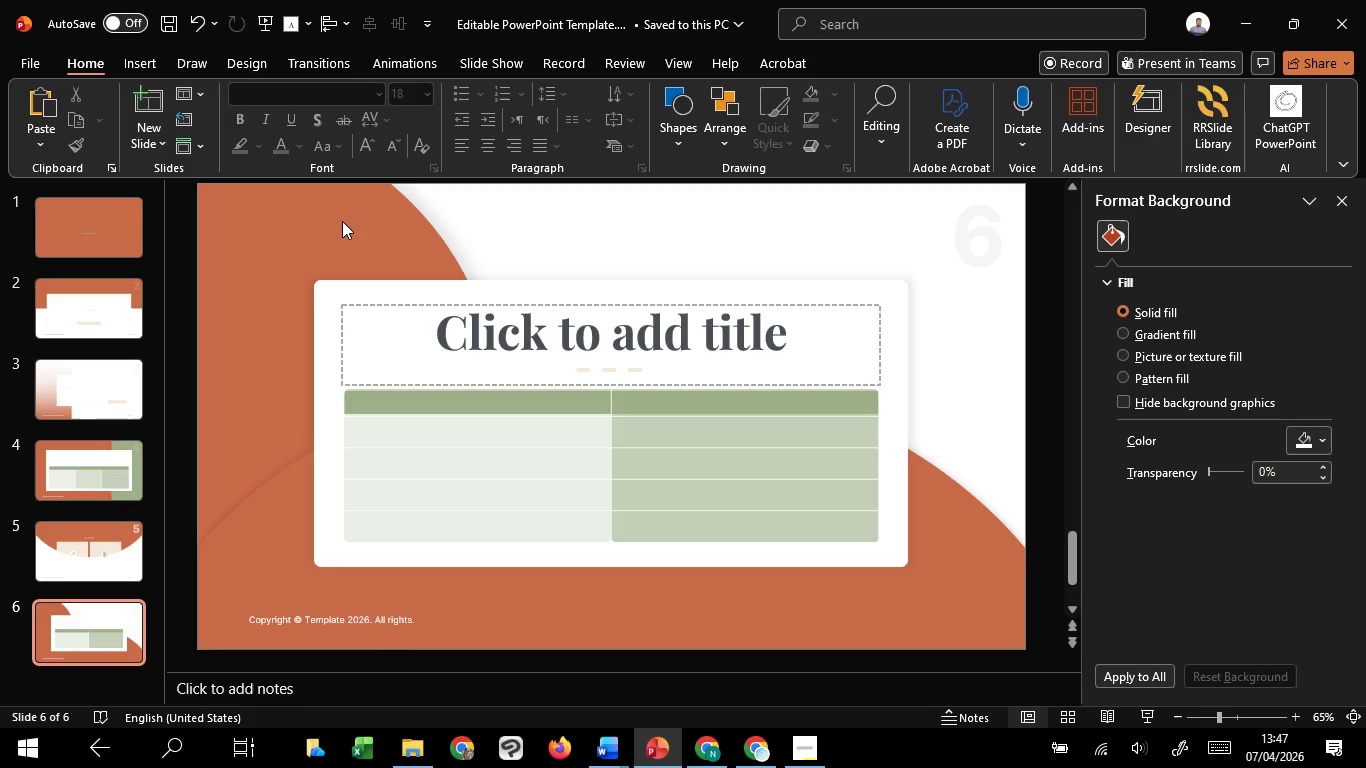 
left_click([342, 221])
 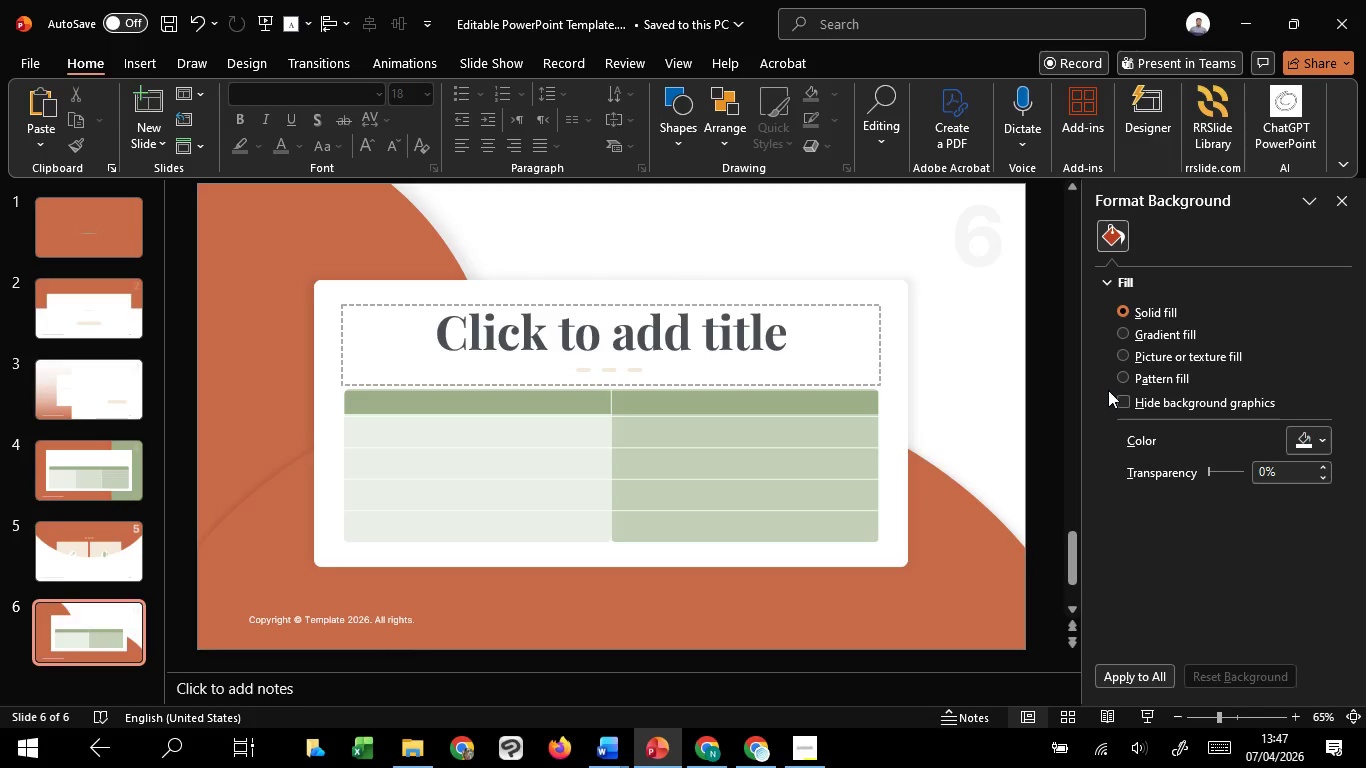 
left_click([1119, 399])
 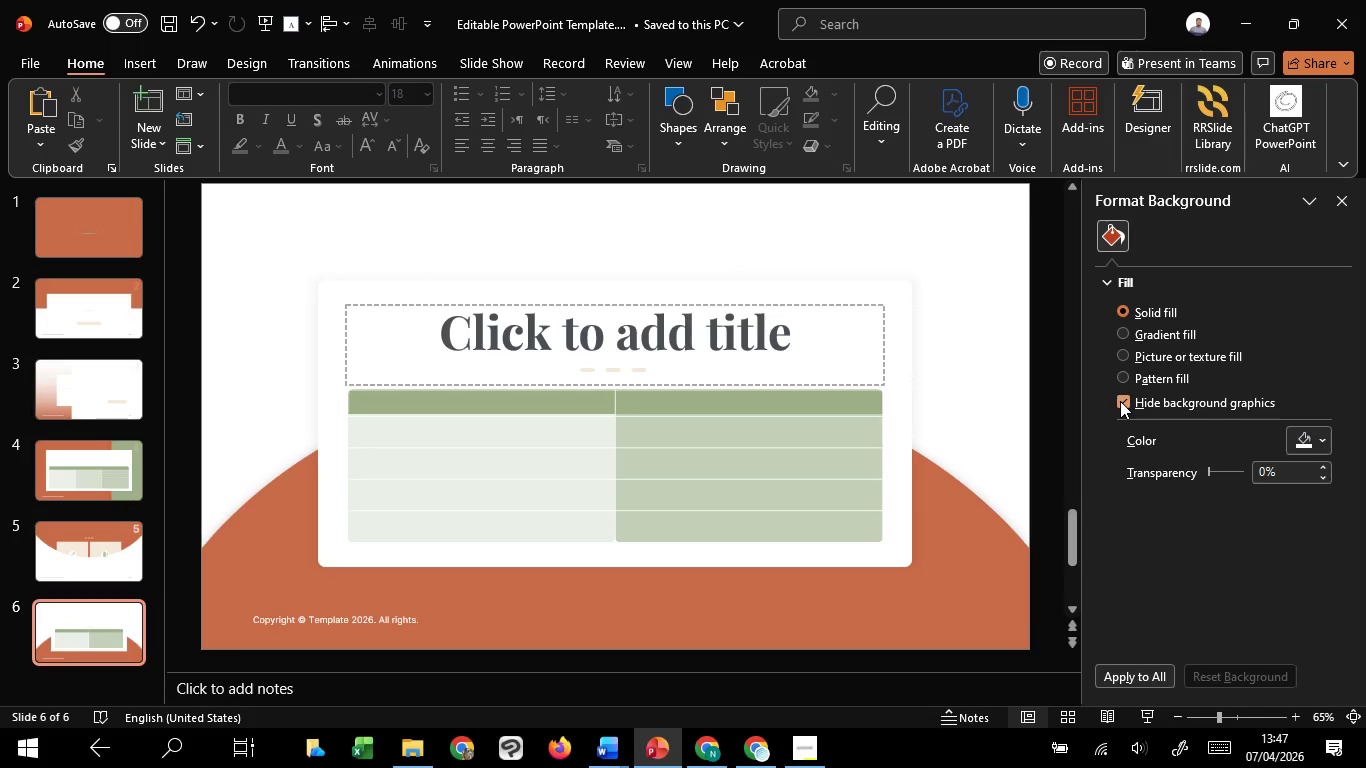 
key(Control+Z)
 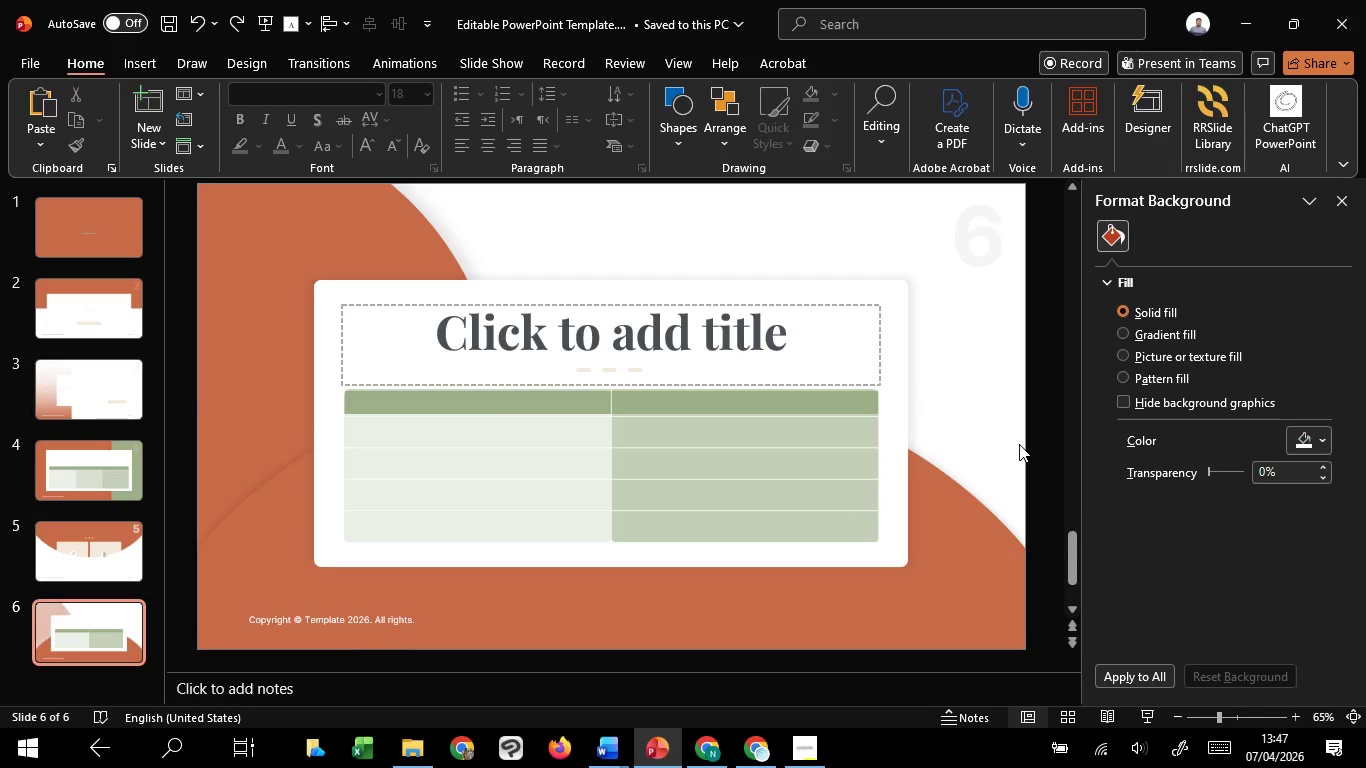 
key(Control+Z)
 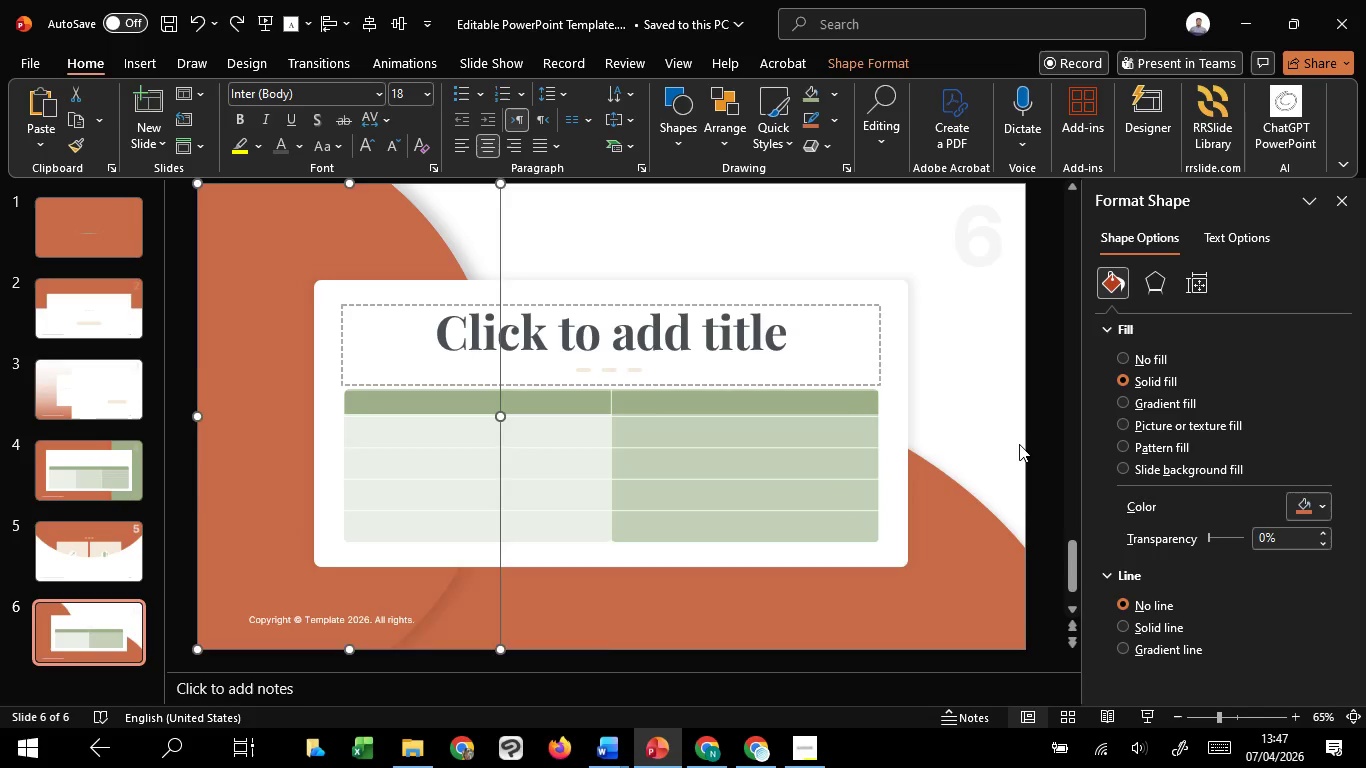 
key(Control+Z)
 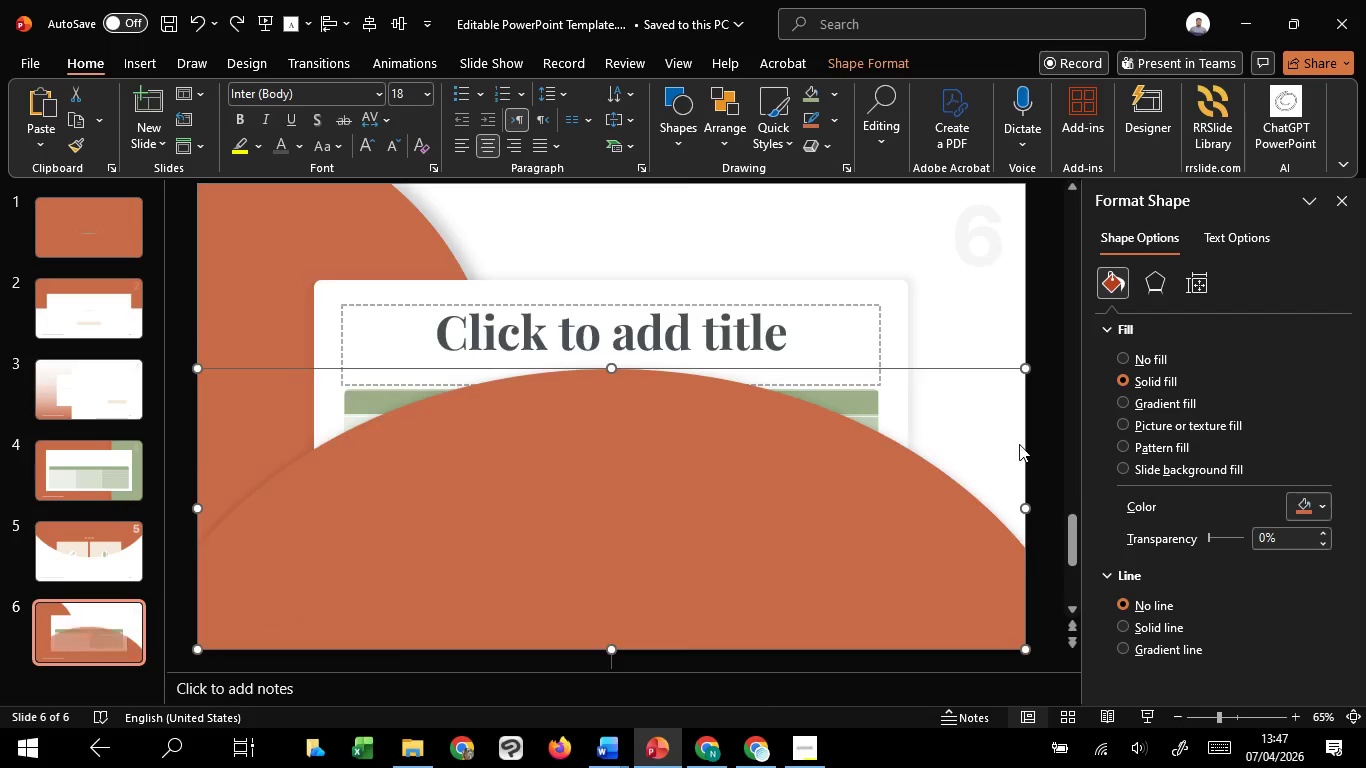 
key(Control+Z)
 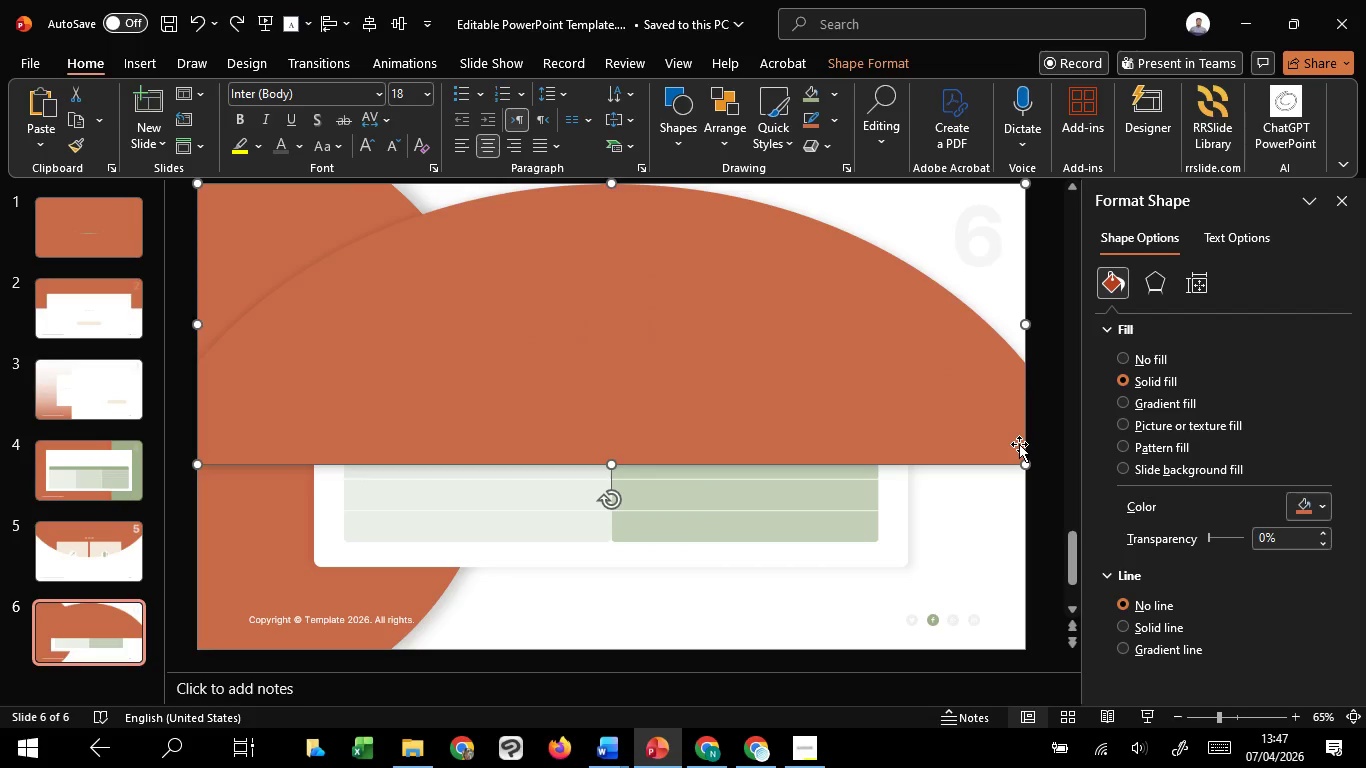 
key(Delete)
 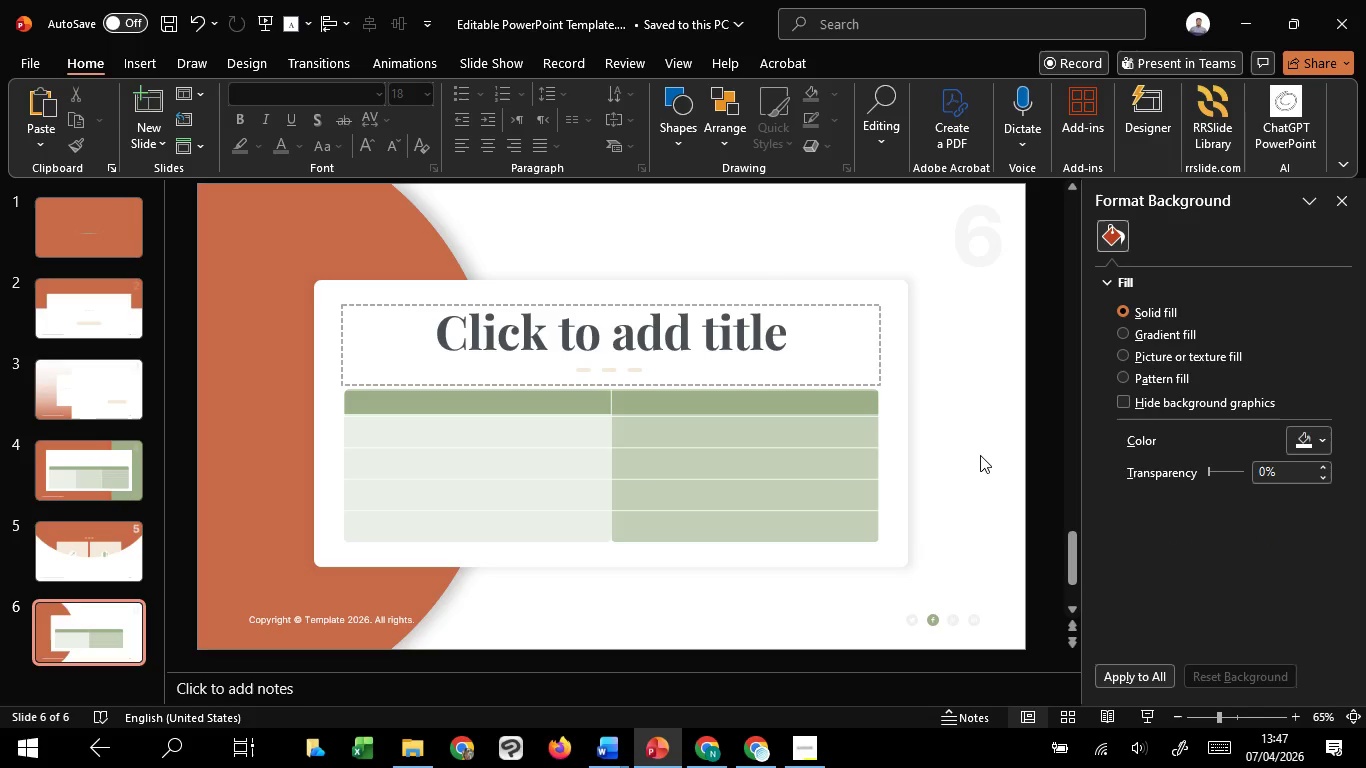 
left_click([980, 455])
 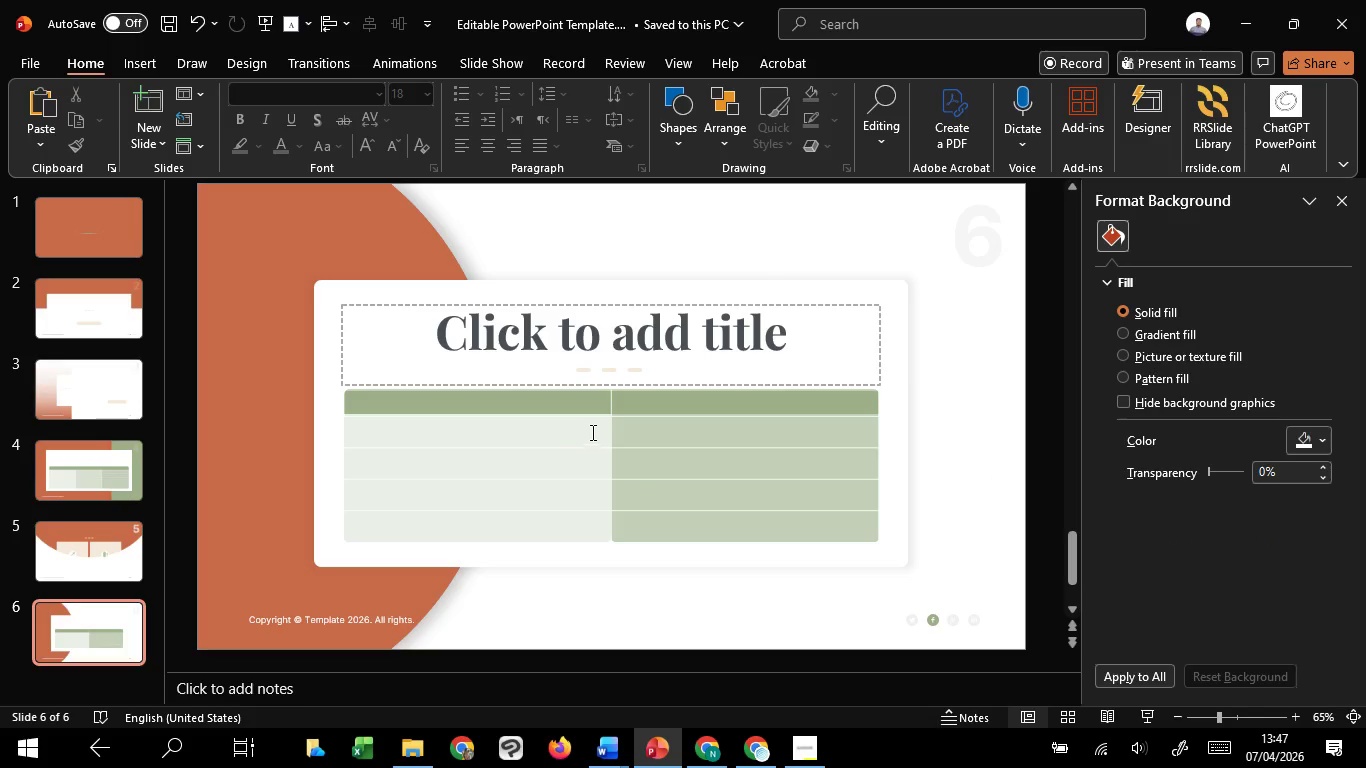 
hold_key(key=ControlLeft, duration=0.62)
scroll: coordinate [597, 427], scroll_direction: up, amount: 6.0
 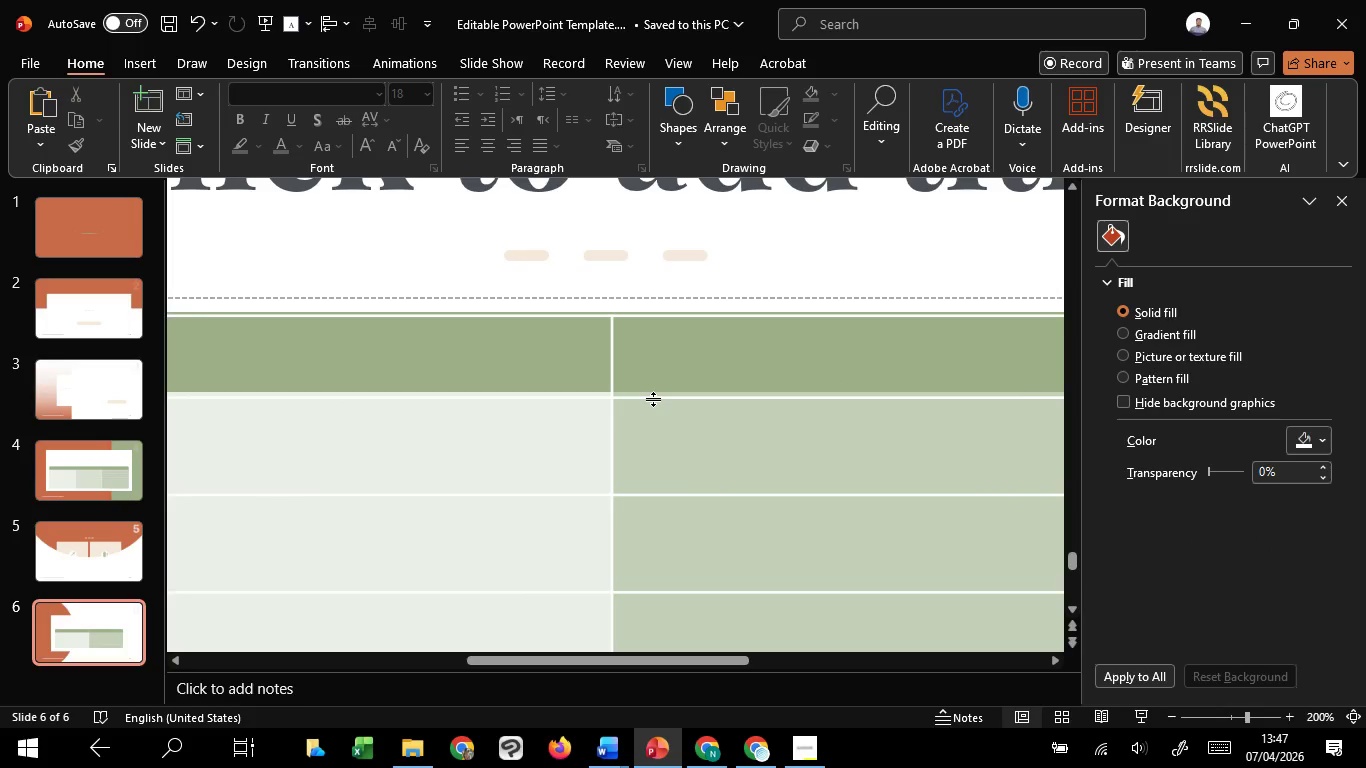 
left_click_drag(start_coordinate=[653, 399], to_coordinate=[654, 392])
 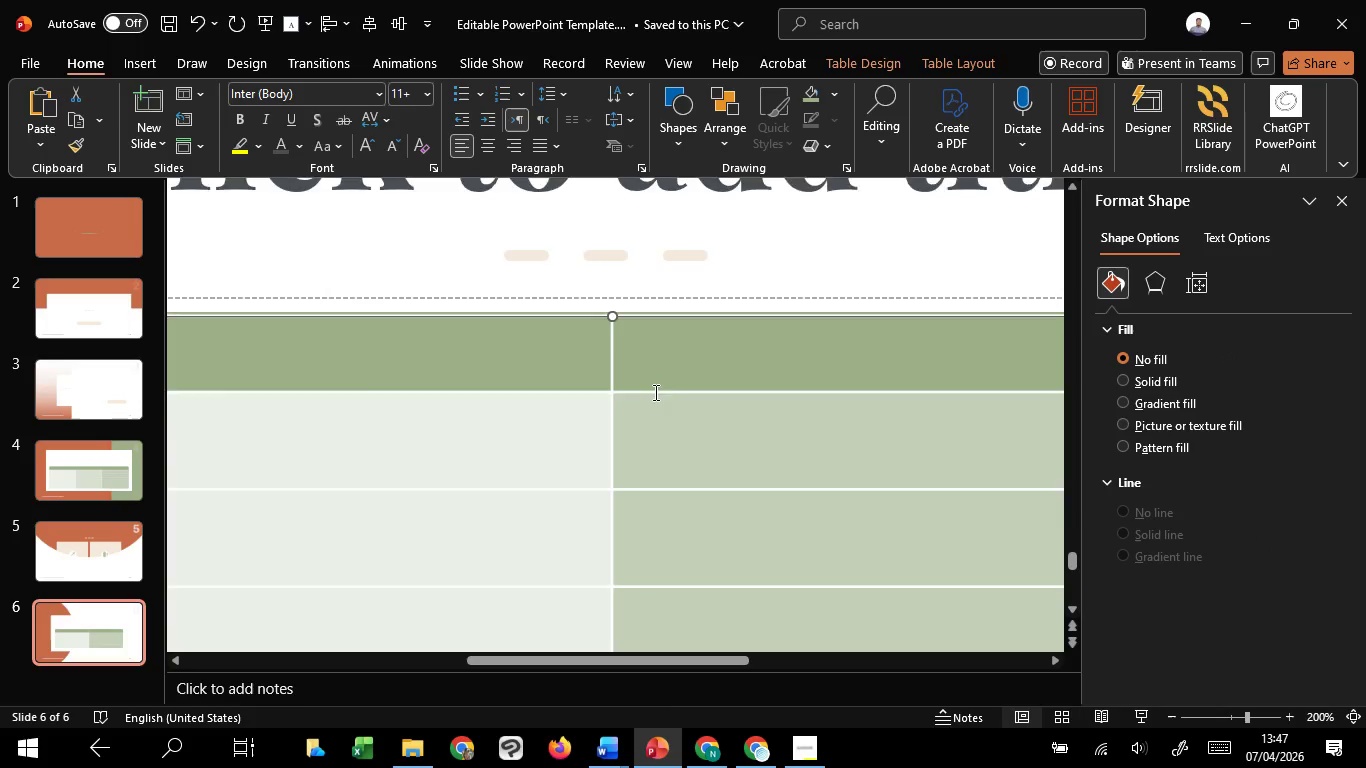 
scroll: coordinate [639, 480], scroll_direction: down, amount: 18.0
 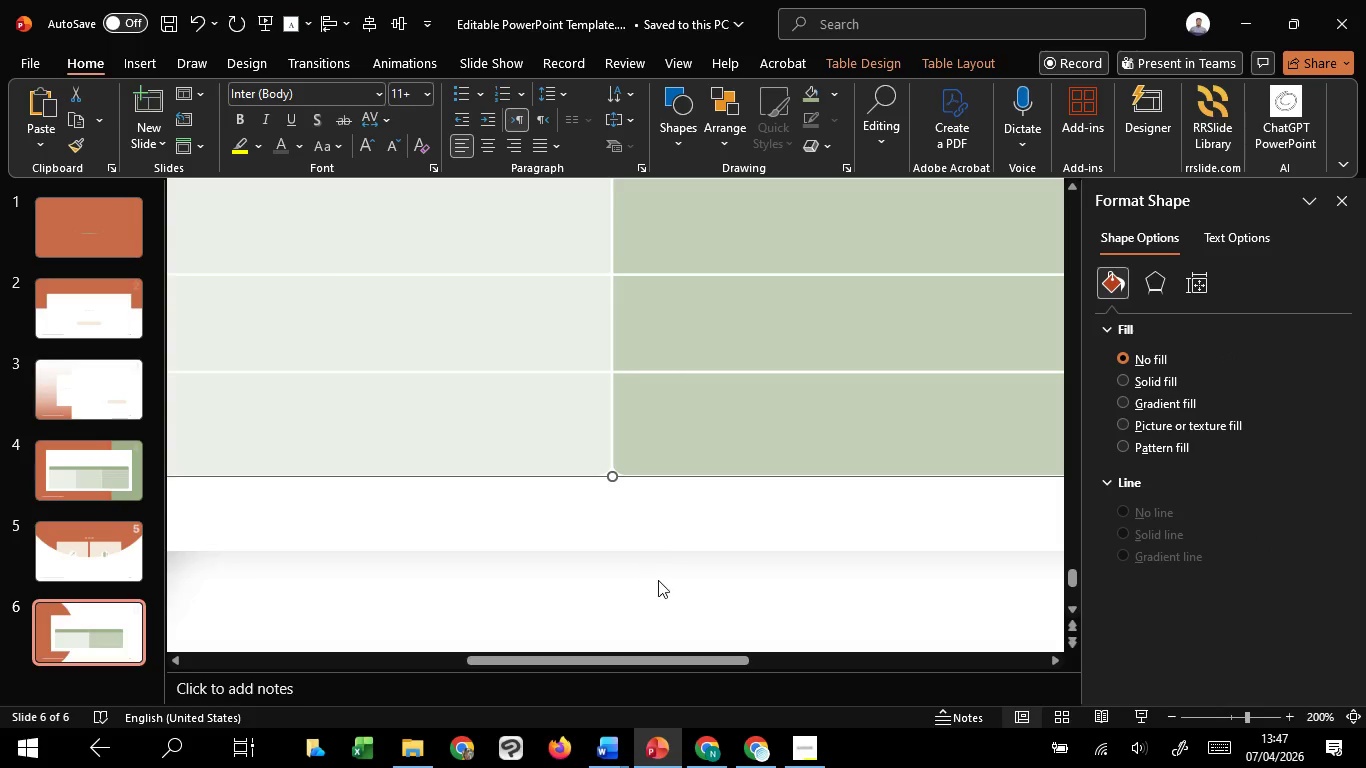 
left_click([658, 583])
 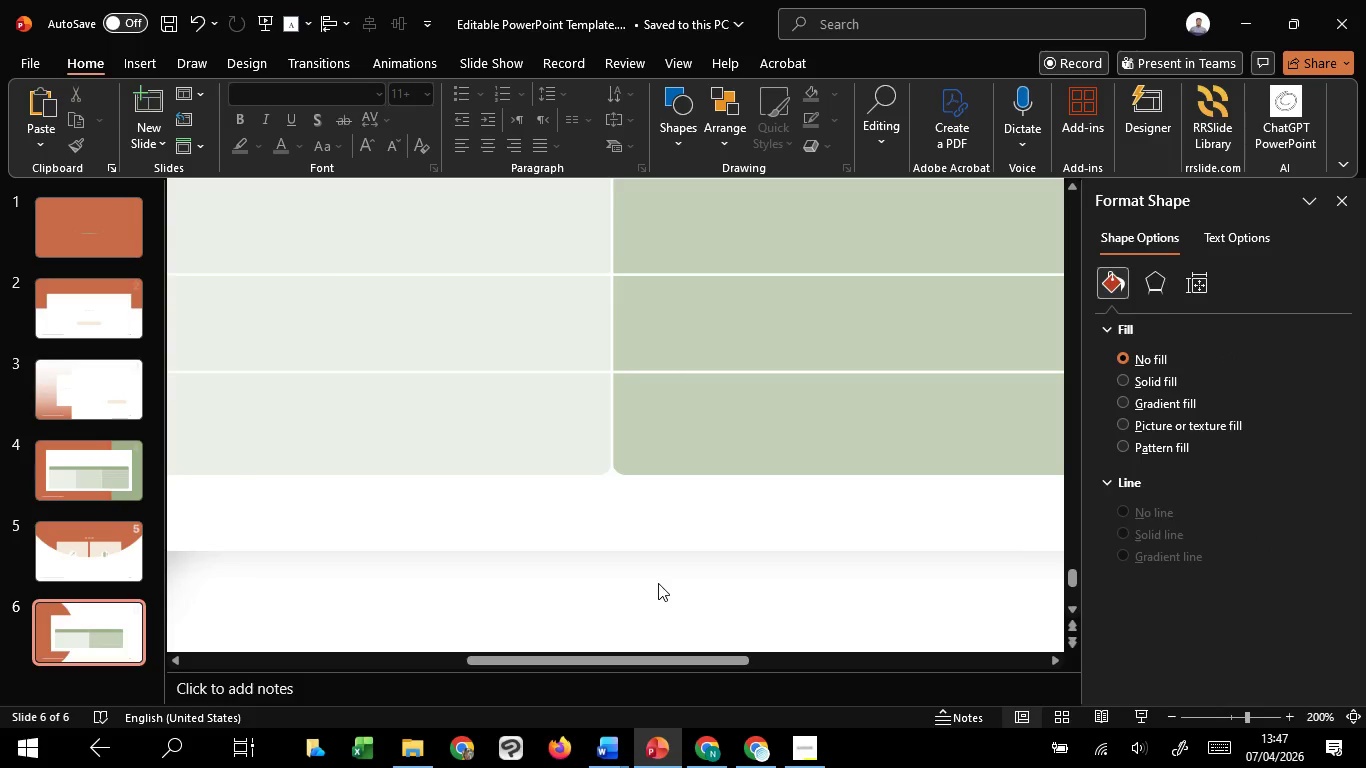 
hold_key(key=ControlLeft, duration=1.52)
scroll: coordinate [658, 583], scroll_direction: down, amount: 7.0
 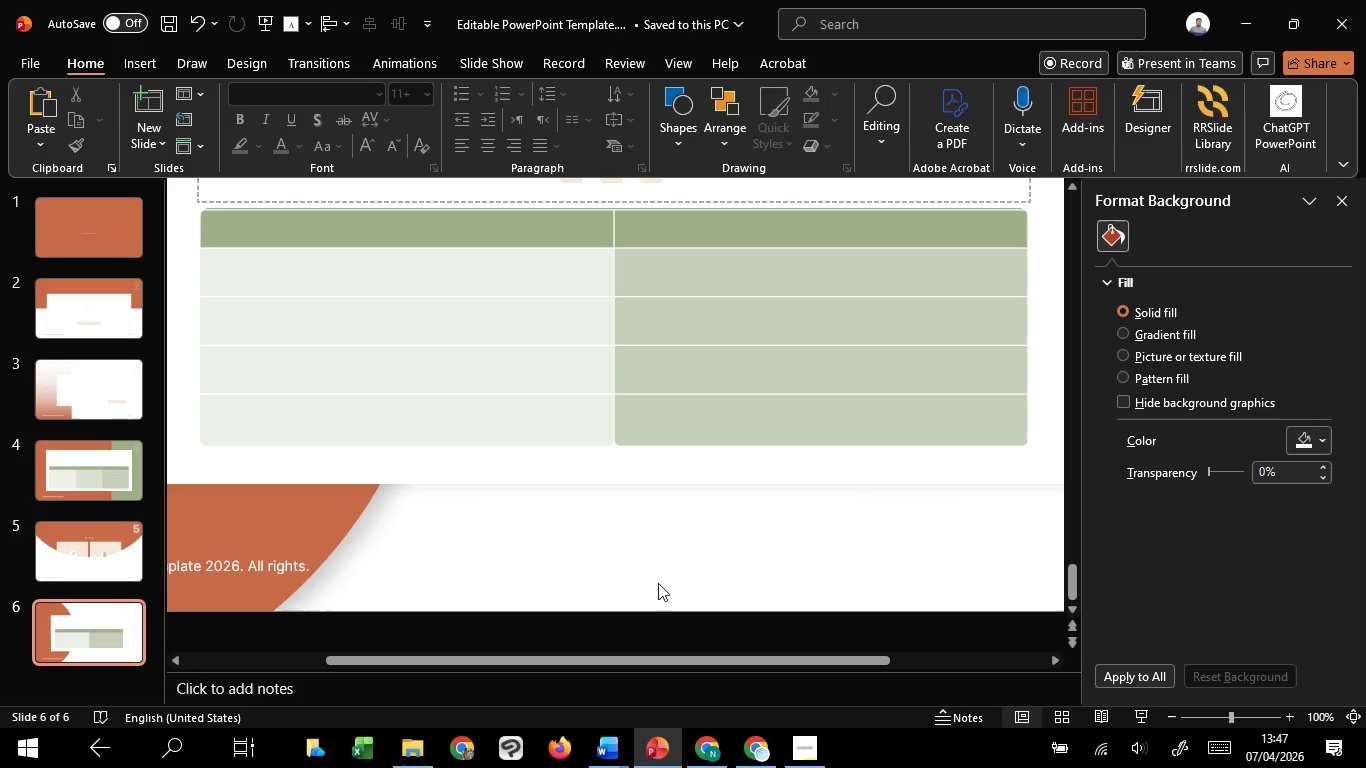 
hold_key(key=ControlLeft, duration=0.39)
 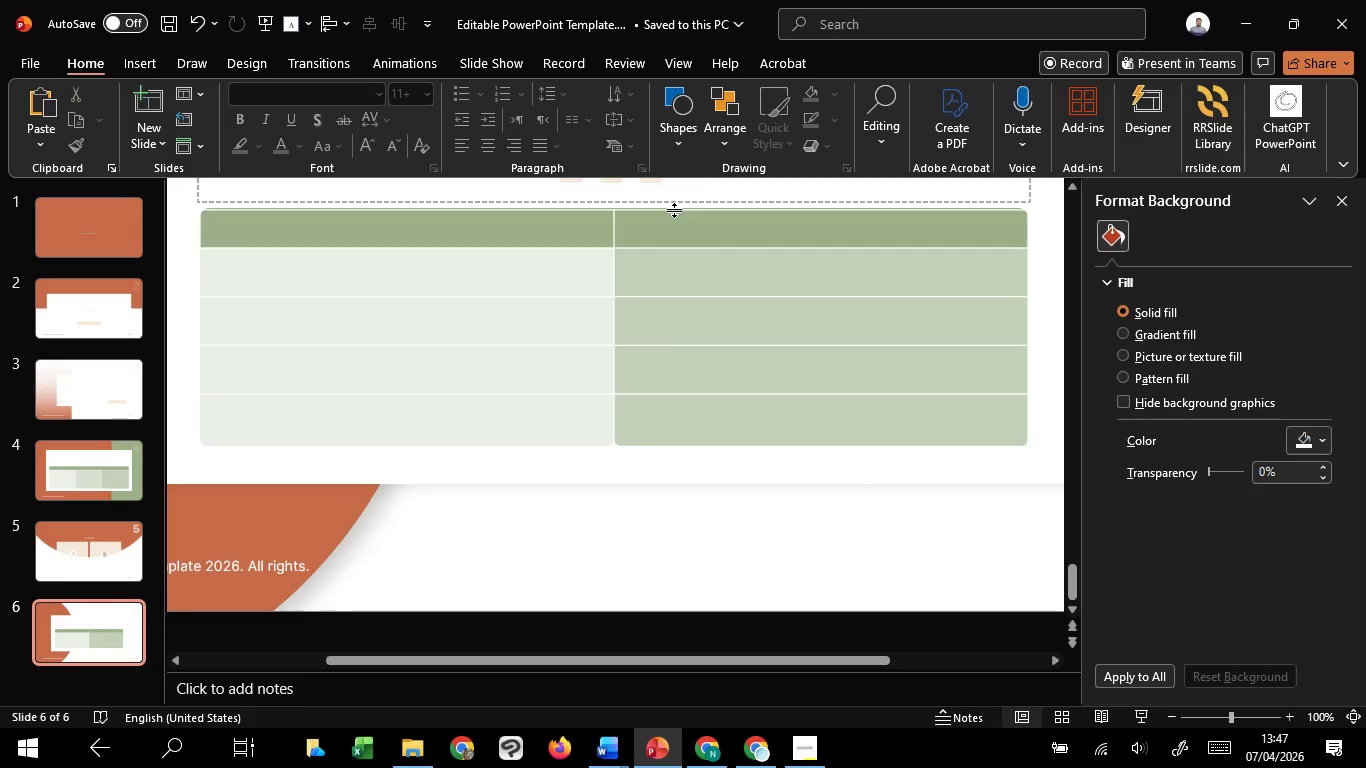 
left_click([674, 210])
 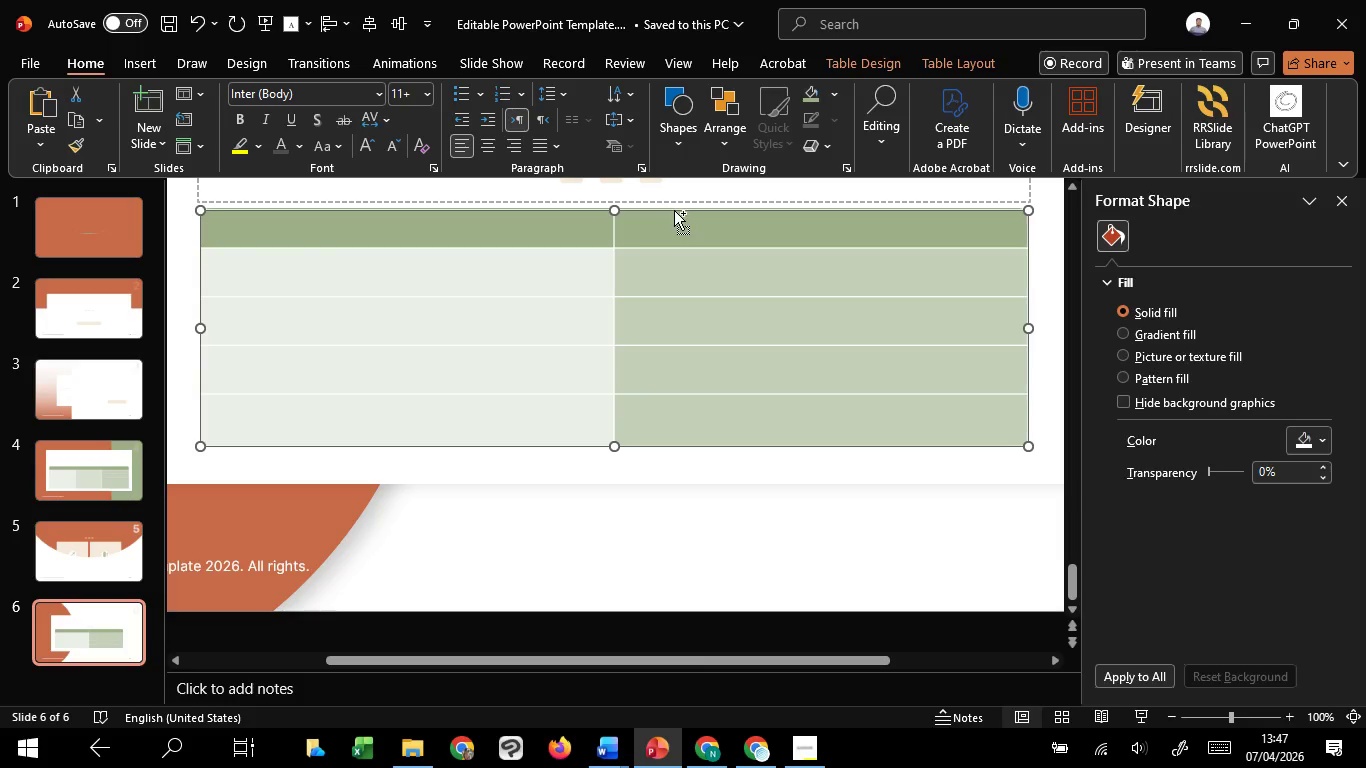 
hold_key(key=ControlLeft, duration=0.64)
scroll: coordinate [653, 262], scroll_direction: up, amount: 35.0
 